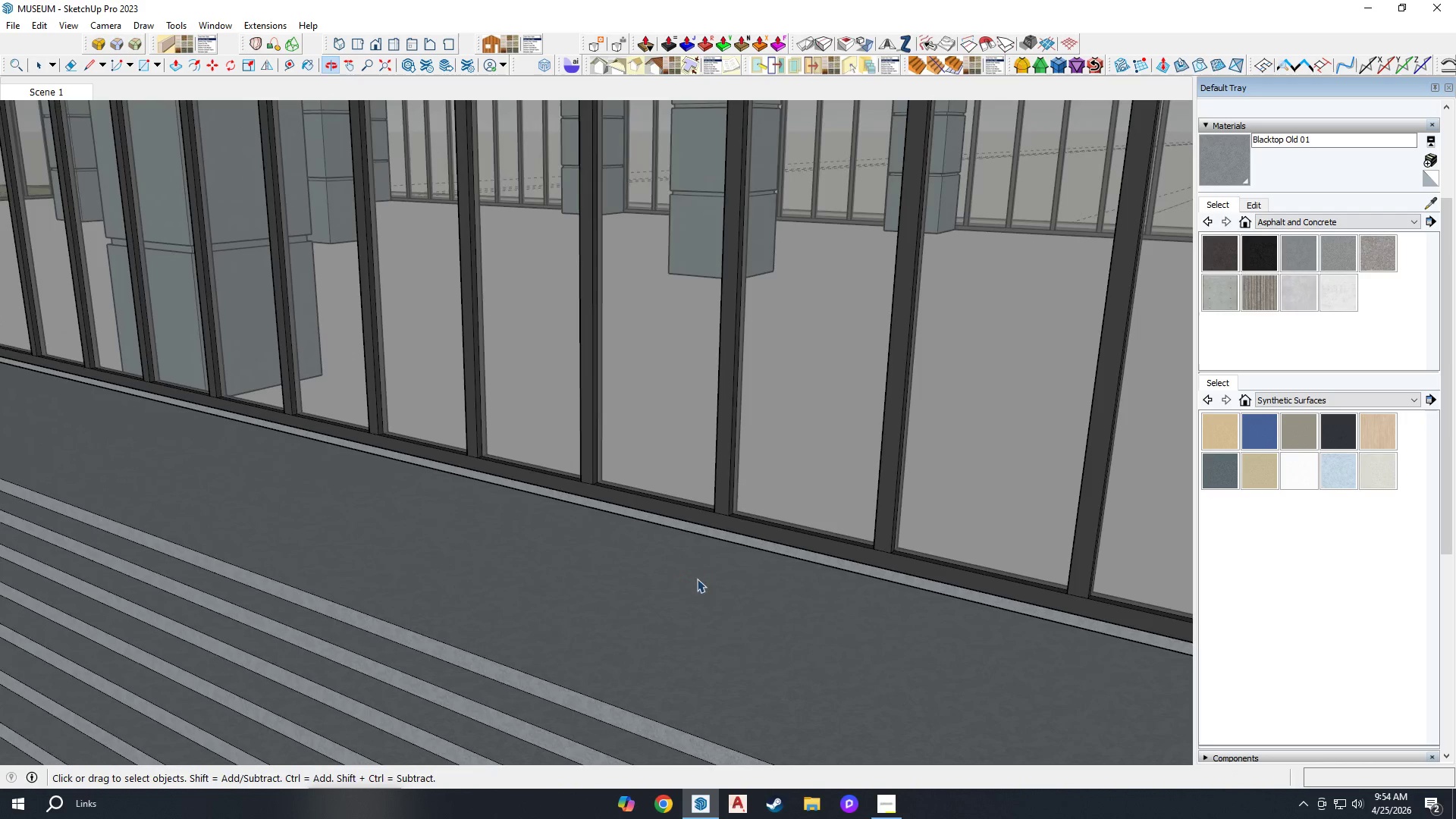 
scroll: coordinate [813, 546], scroll_direction: down, amount: 8.0
 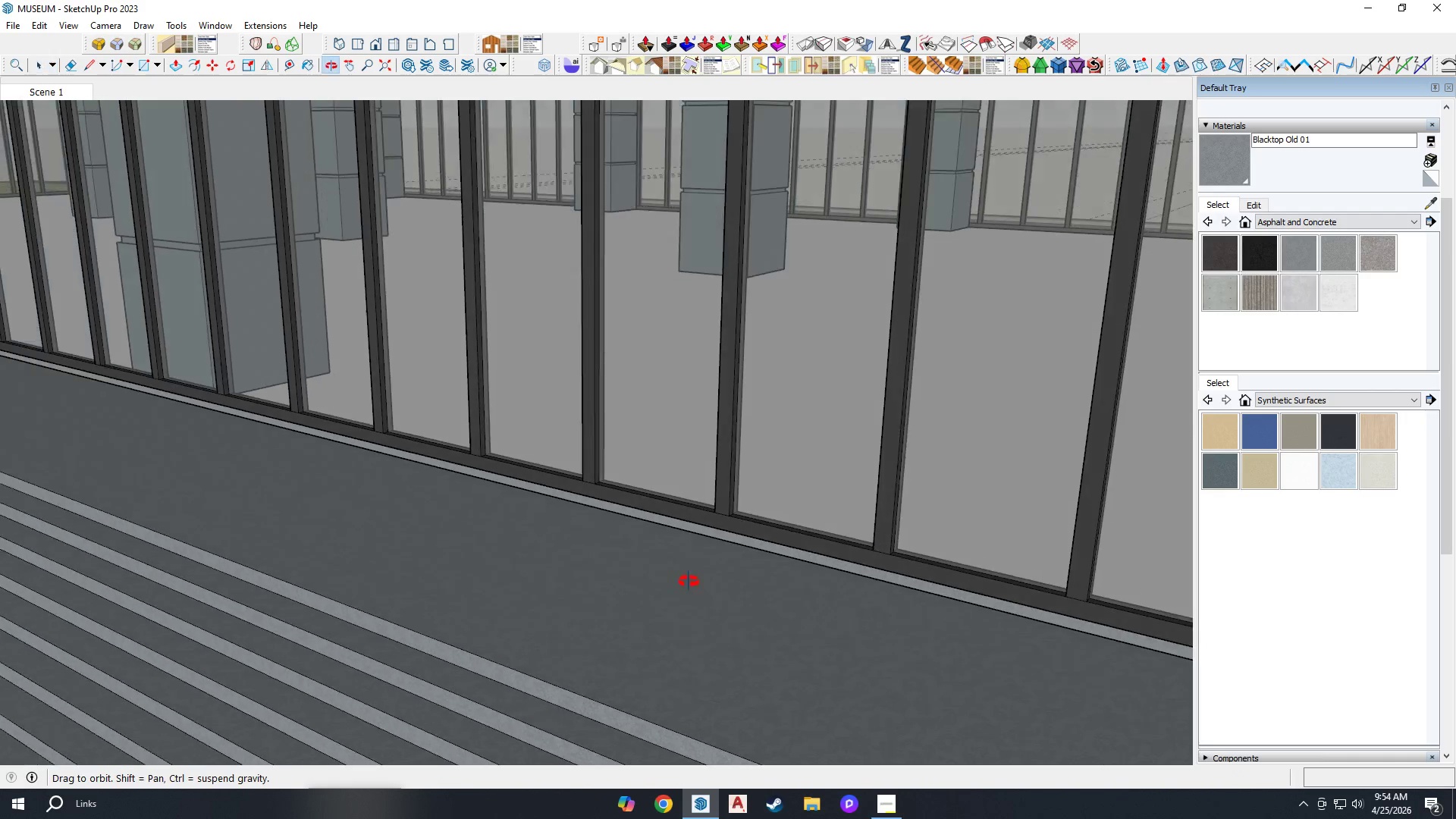 
key(H)
 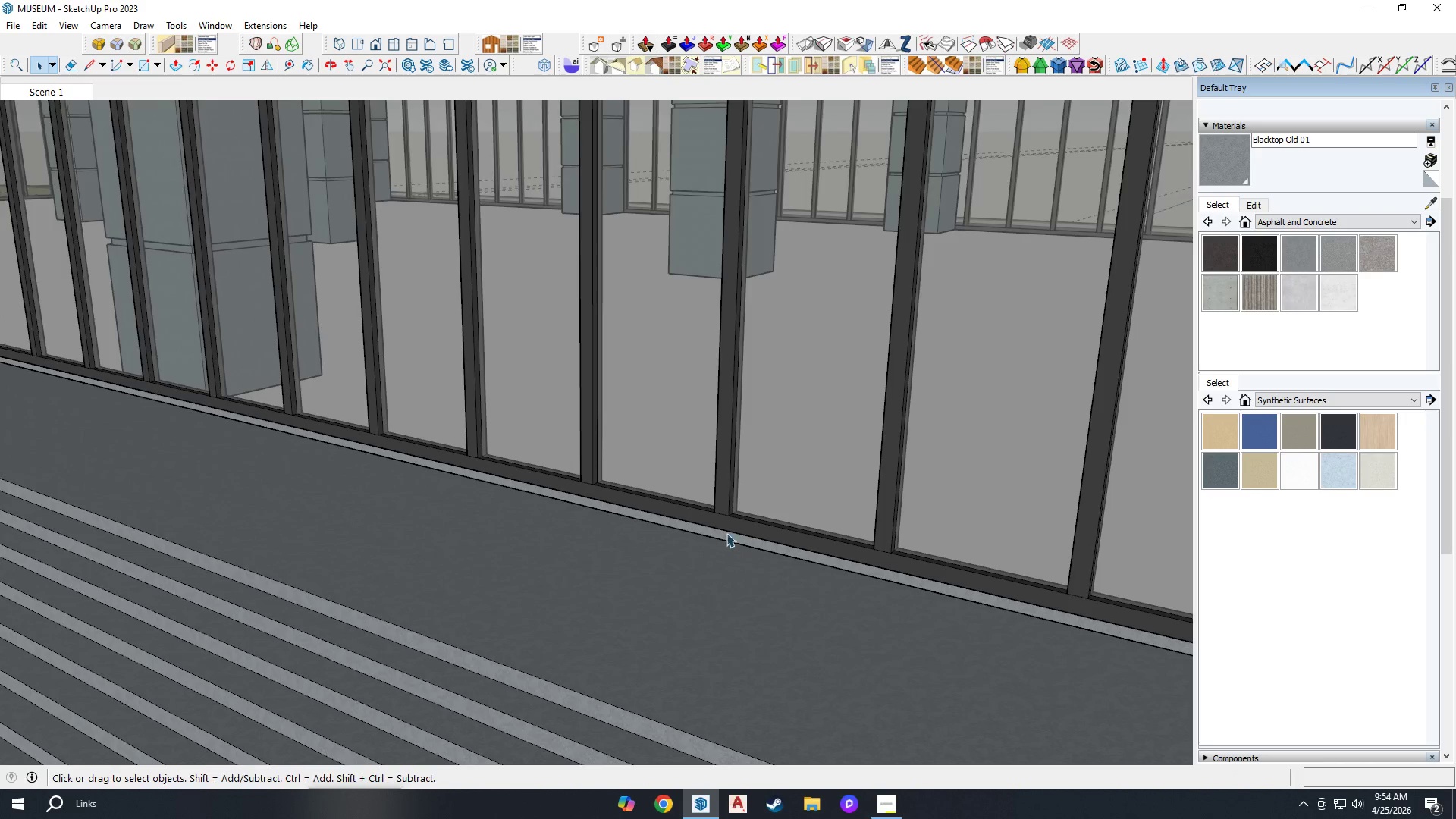 
left_click_drag(start_coordinate=[659, 511], to_coordinate=[0, 588])
 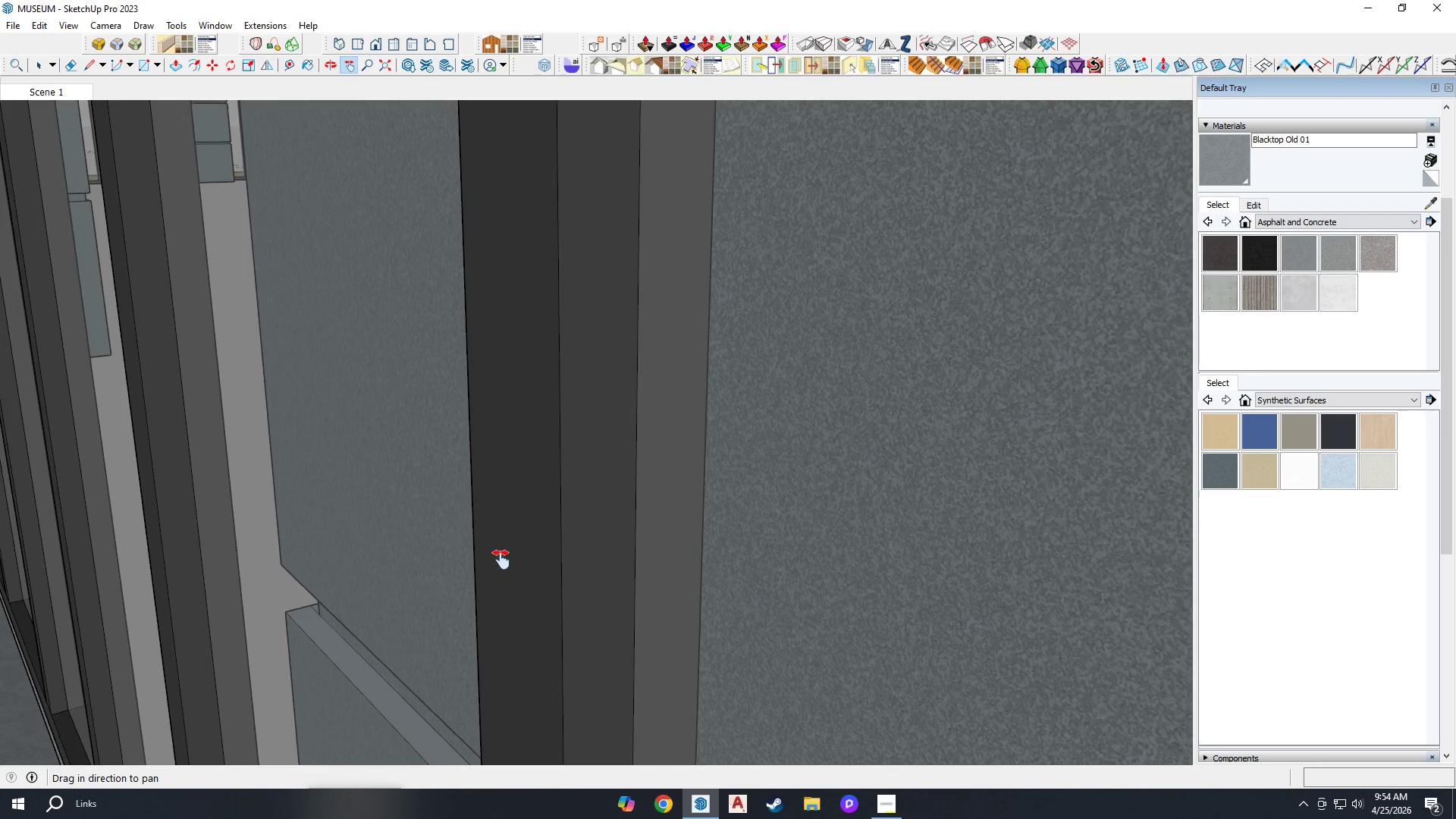 
scroll: coordinate [726, 530], scroll_direction: up, amount: 4.0
 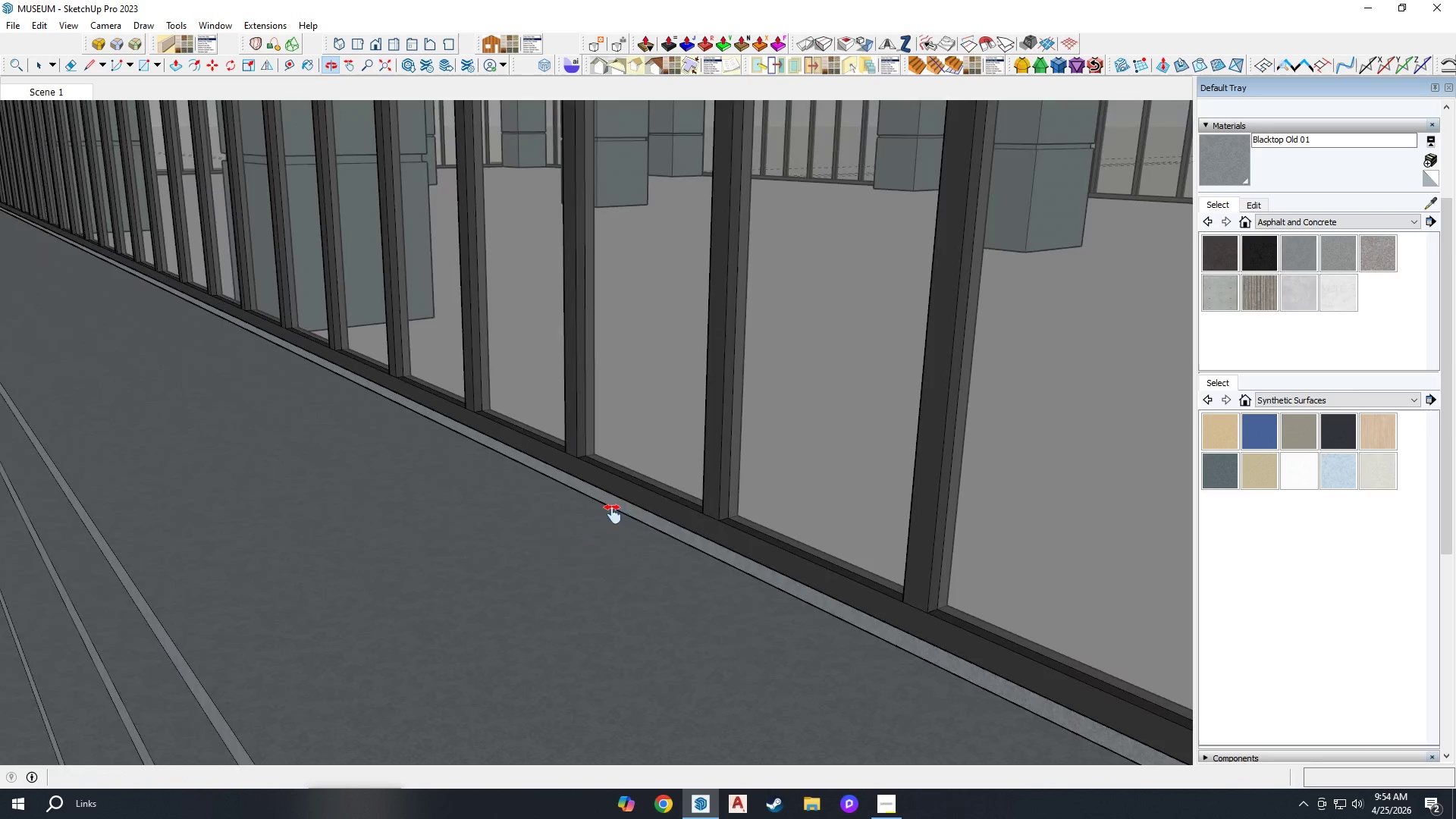 
left_click_drag(start_coordinate=[464, 571], to_coordinate=[1273, 564])
 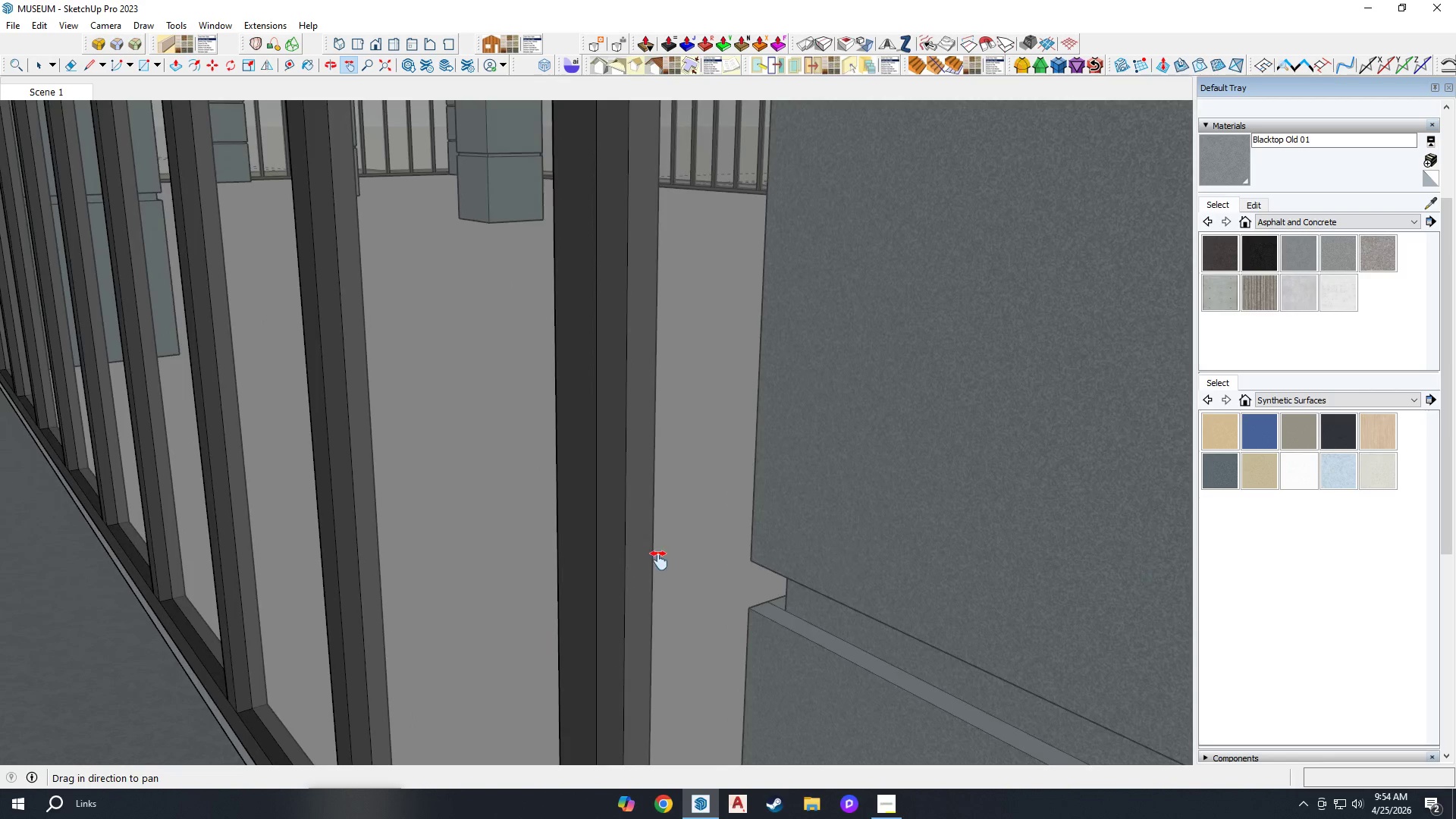 
scroll: coordinate [704, 568], scroll_direction: up, amount: 12.0
 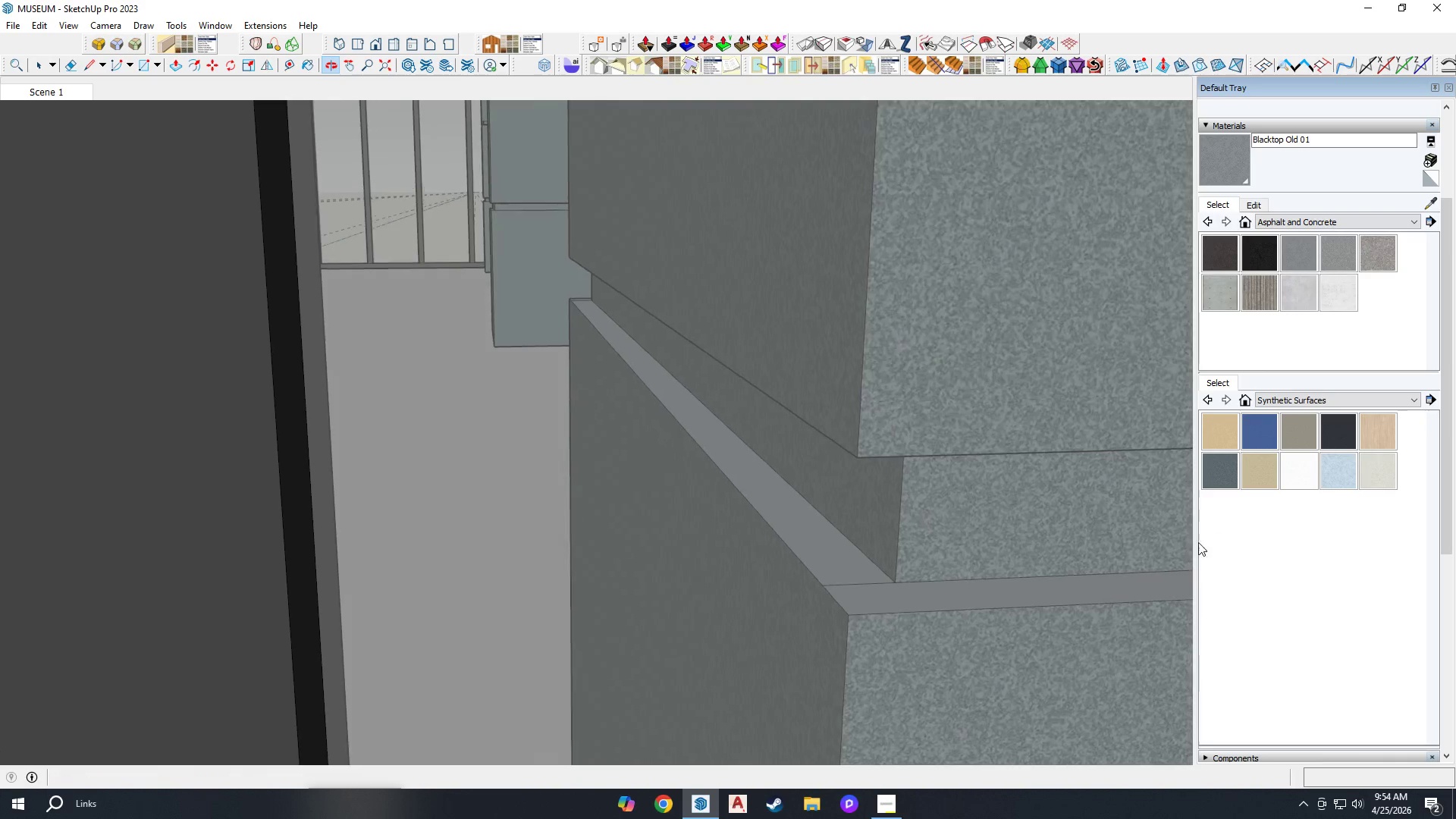 
left_click_drag(start_coordinate=[679, 590], to_coordinate=[743, 356])
 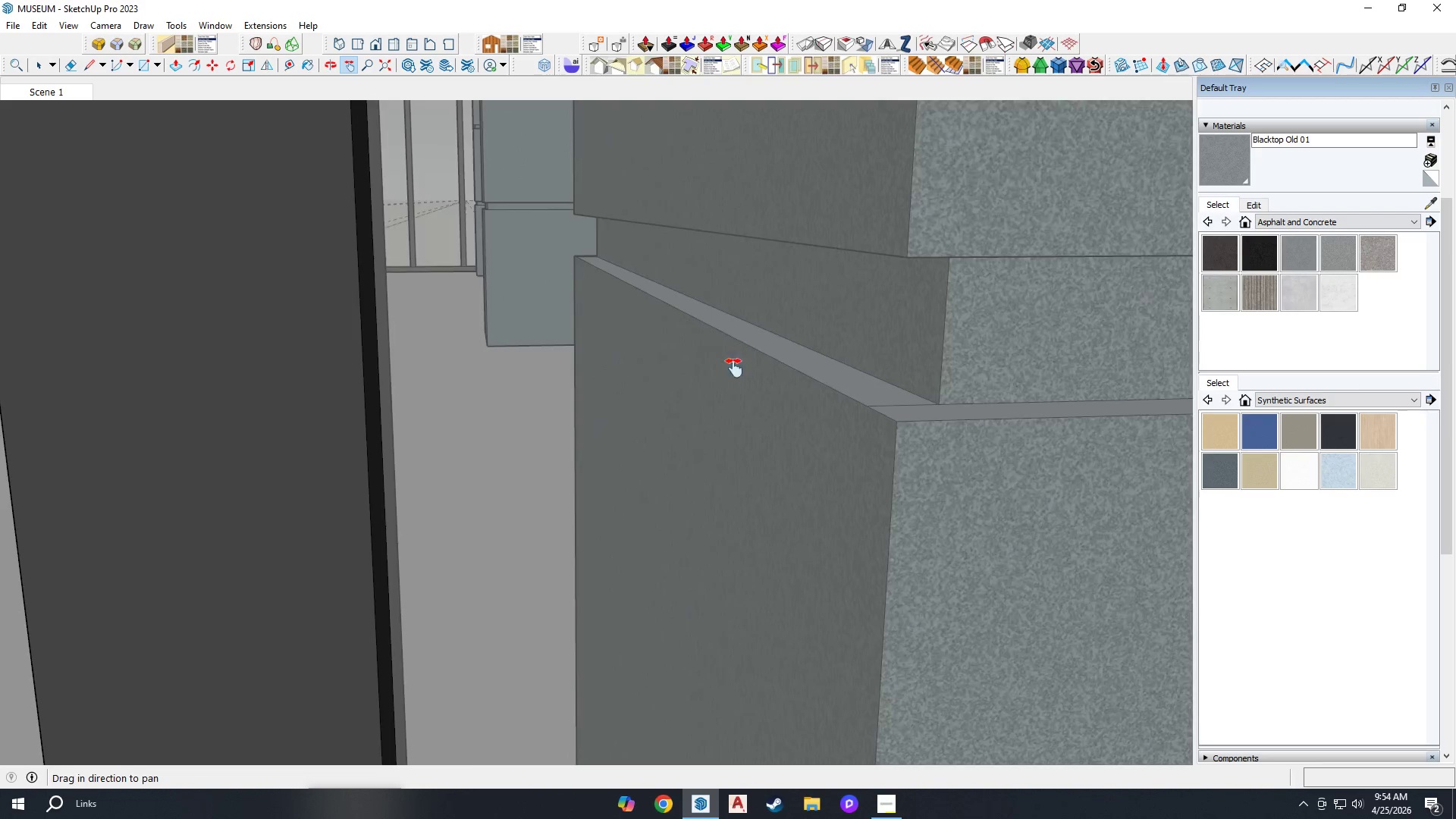 
scroll: coordinate [709, 403], scroll_direction: down, amount: 4.0
 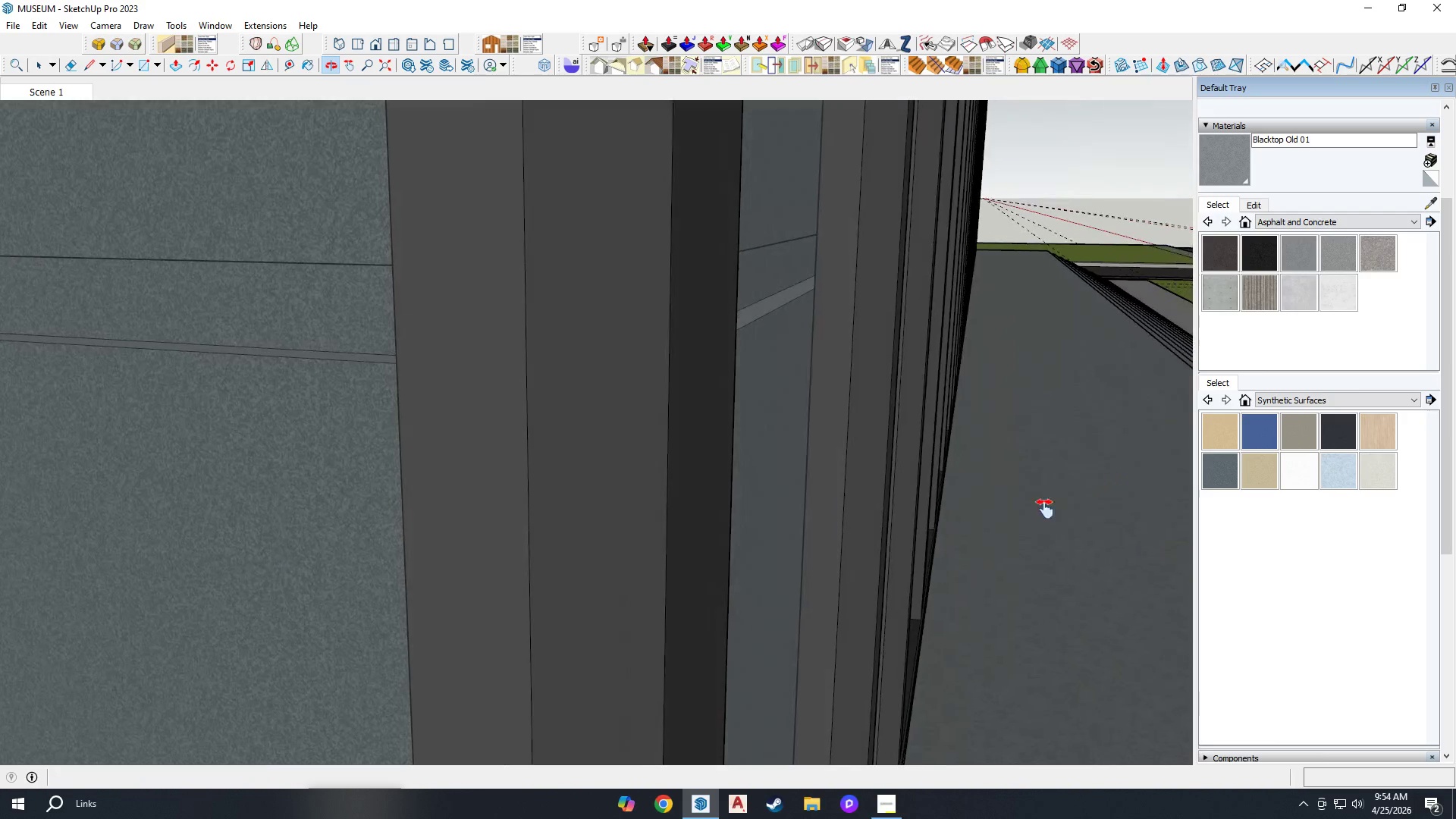 
left_click_drag(start_coordinate=[281, 507], to_coordinate=[1191, 494])
 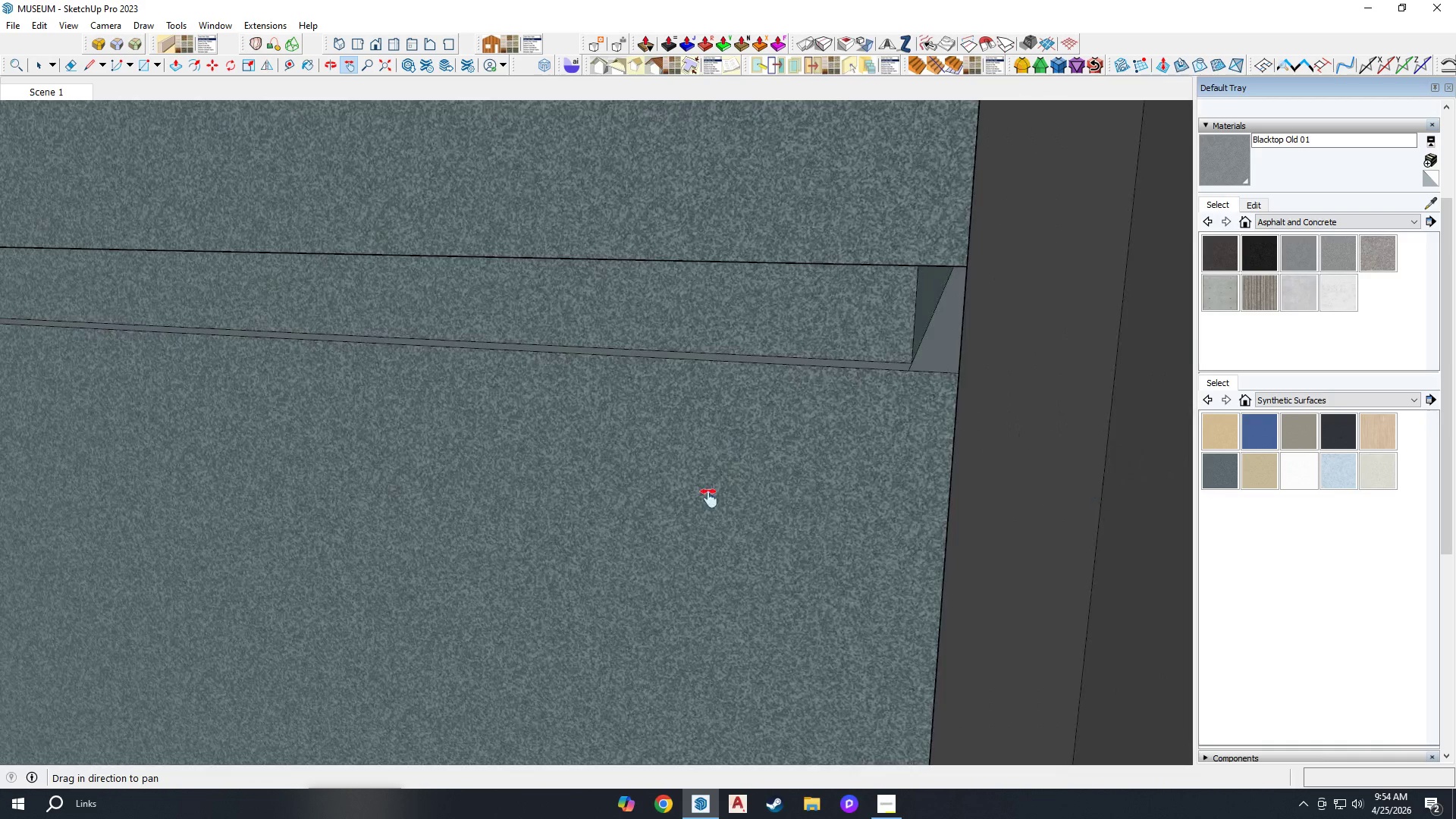 
left_click_drag(start_coordinate=[457, 483], to_coordinate=[1429, 375])
 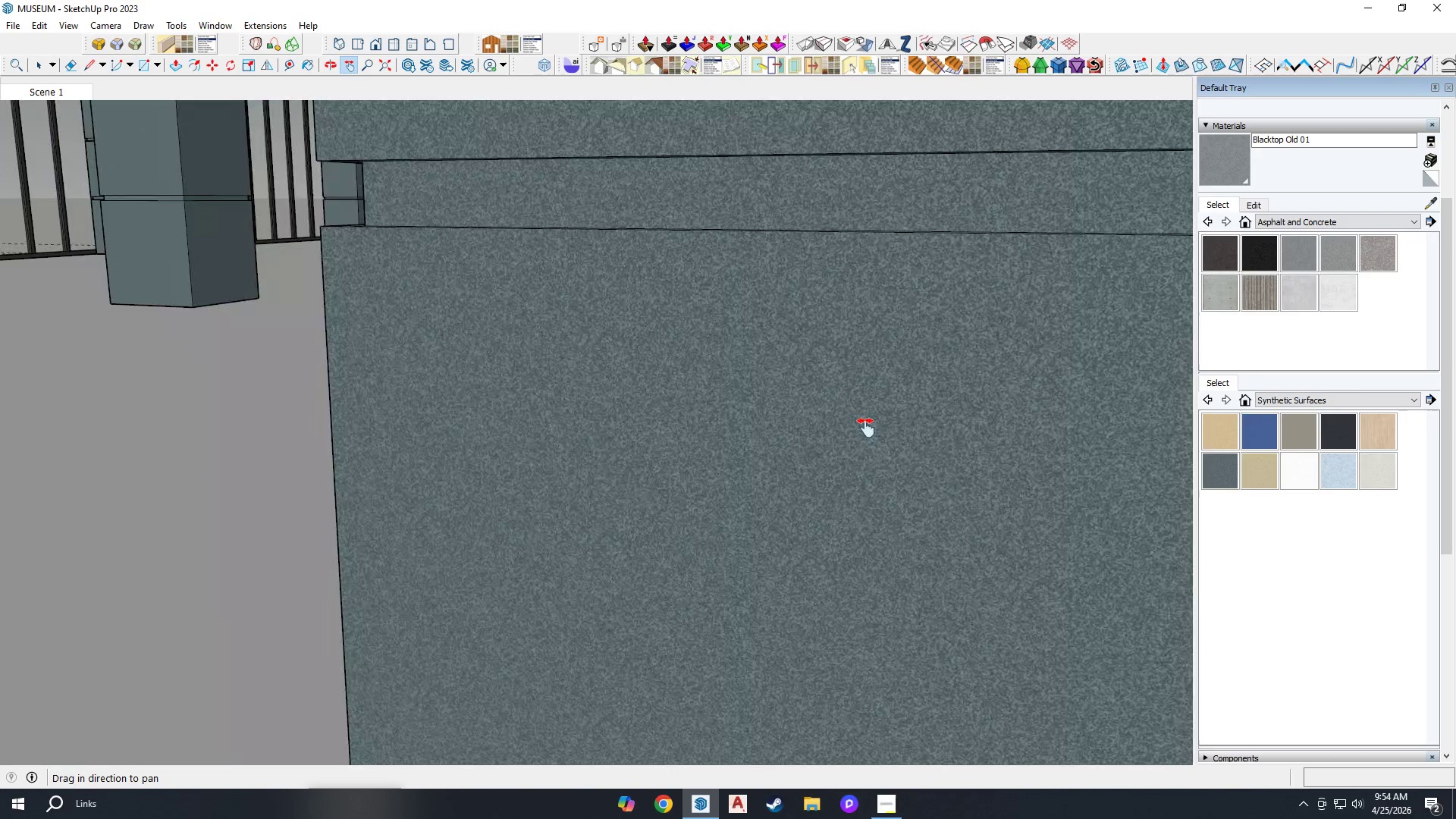 
left_click_drag(start_coordinate=[503, 447], to_coordinate=[1260, 287])
 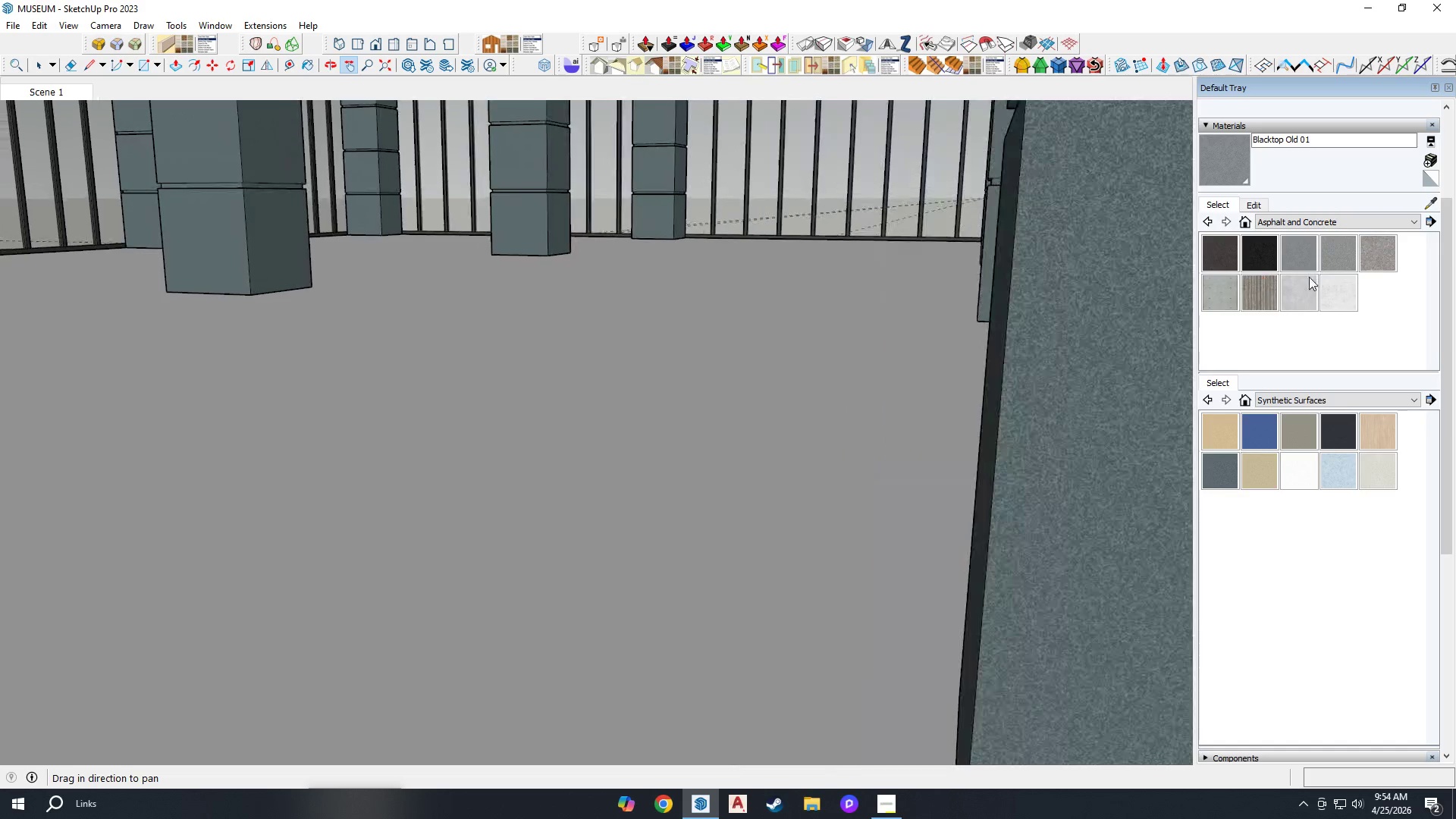 
key(Space)
 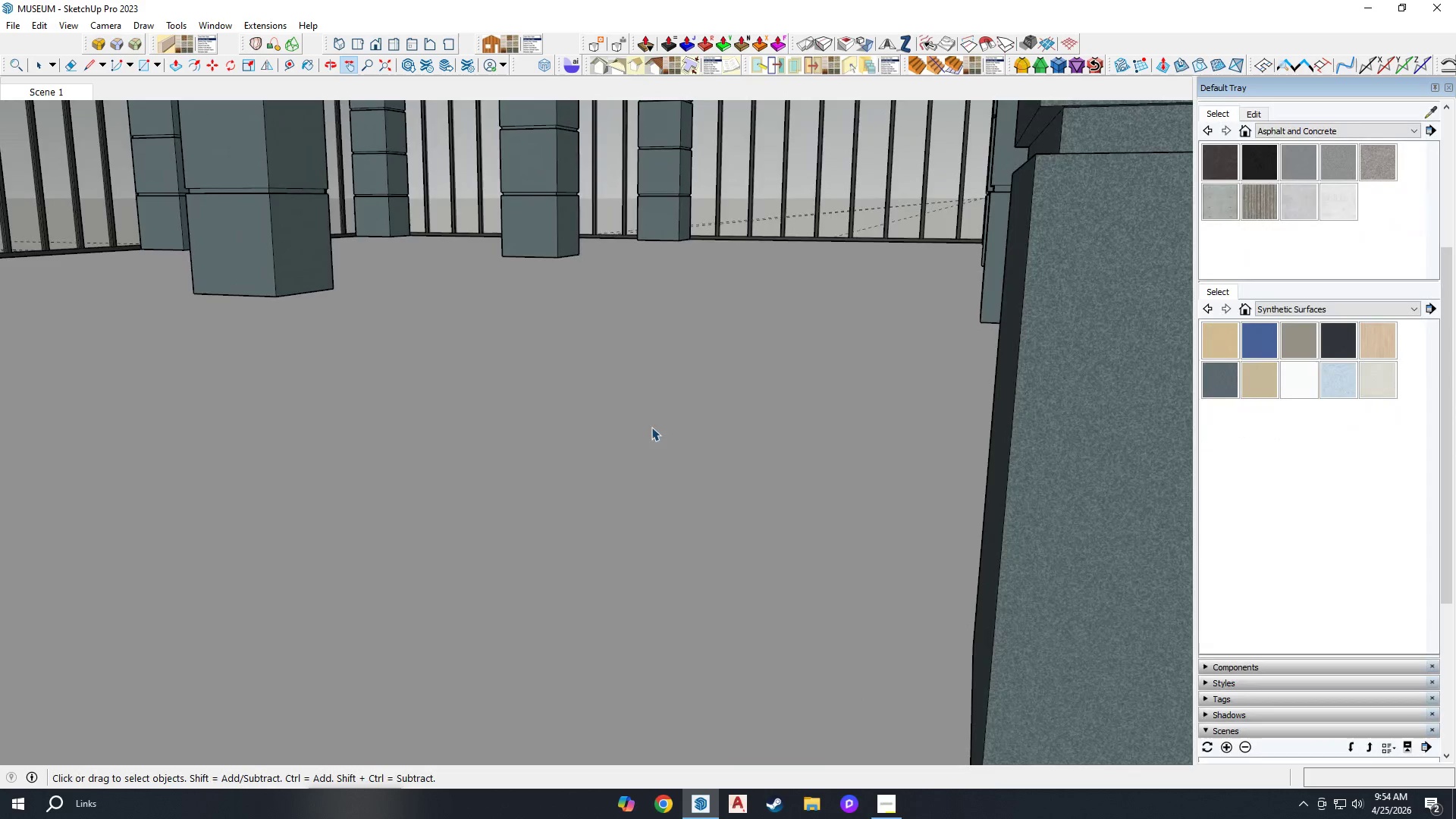 
left_click([651, 427])
 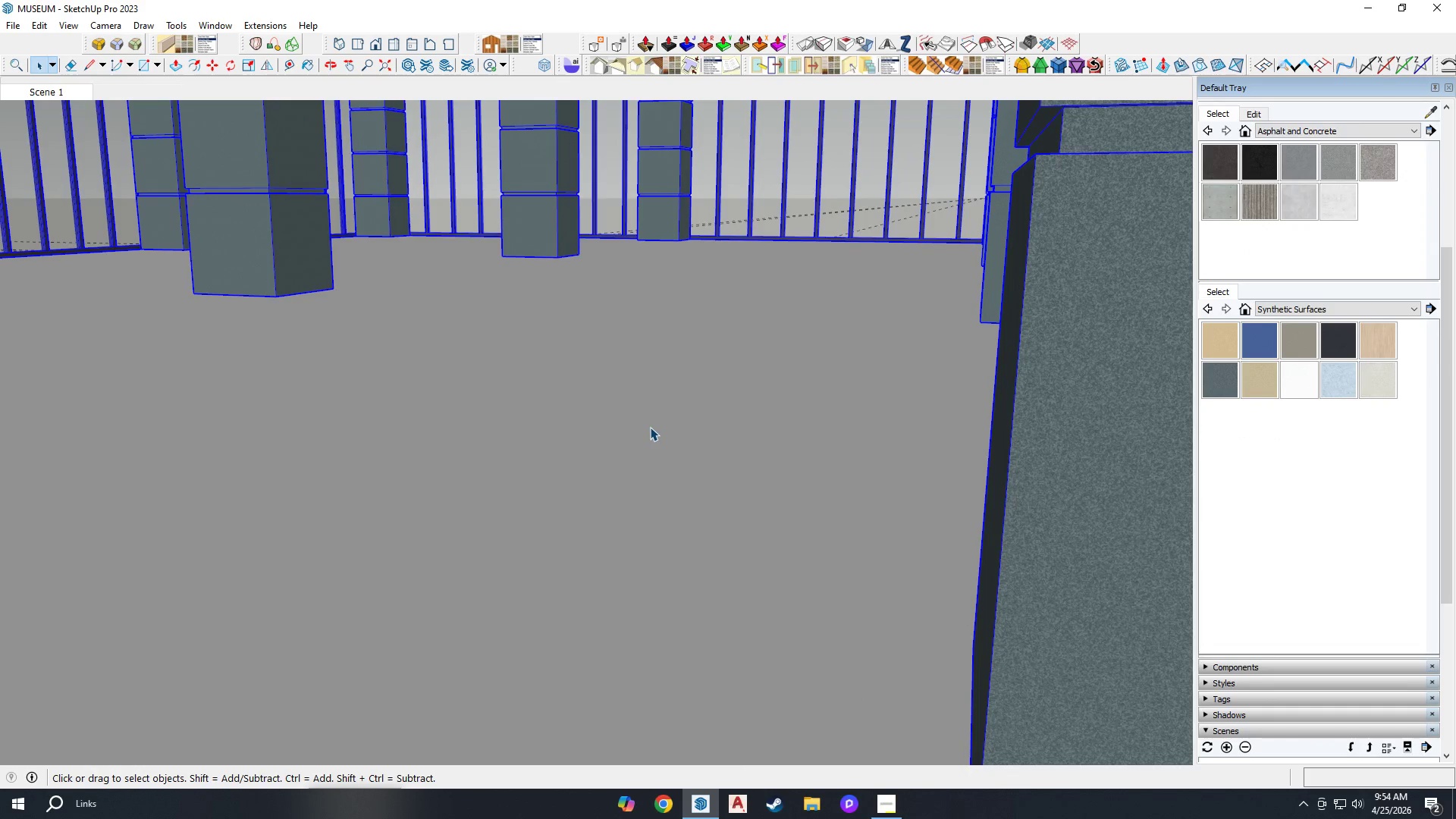 
scroll: coordinate [999, 363], scroll_direction: down, amount: 5.0
 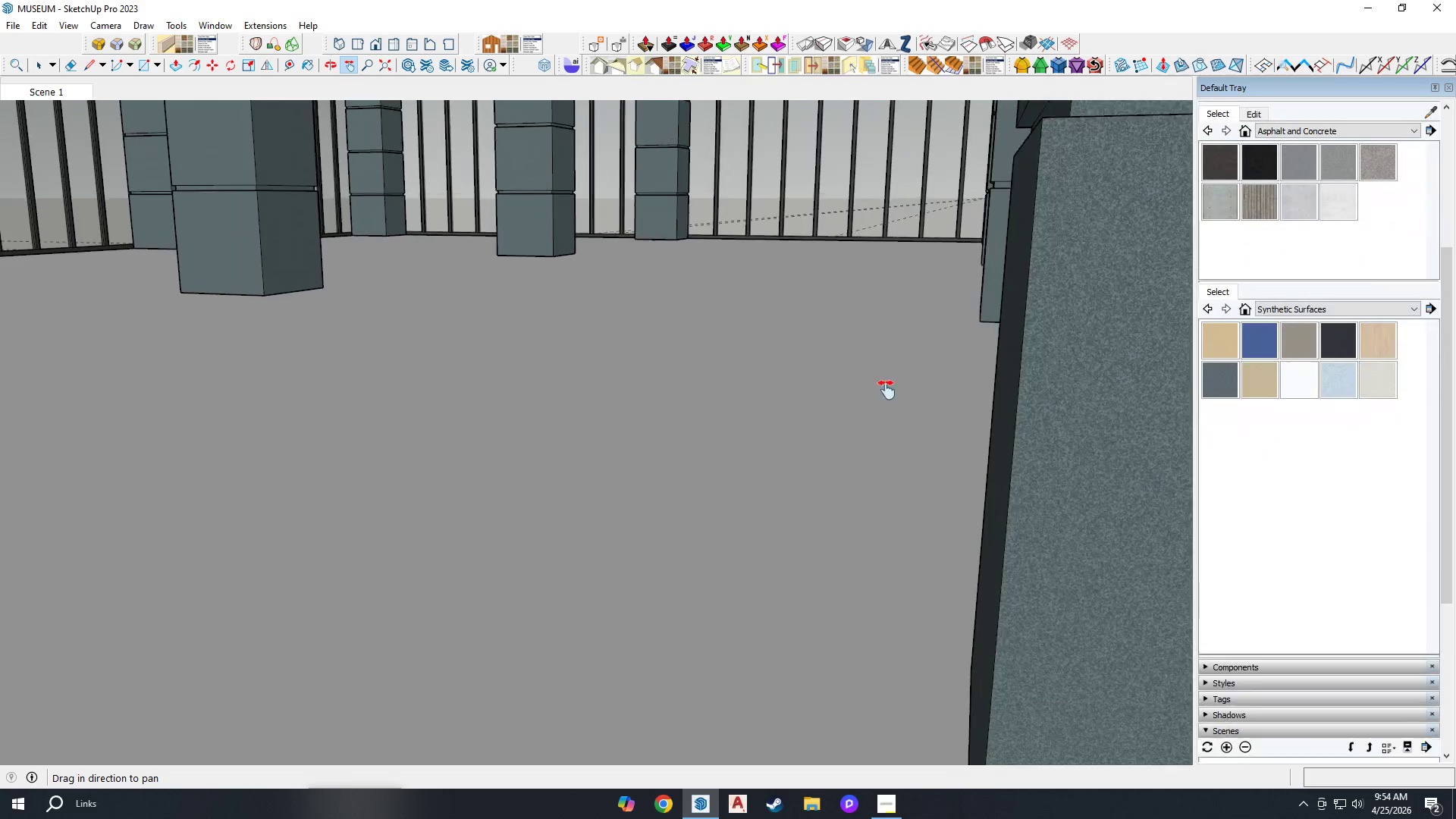 
double_click([650, 427])
 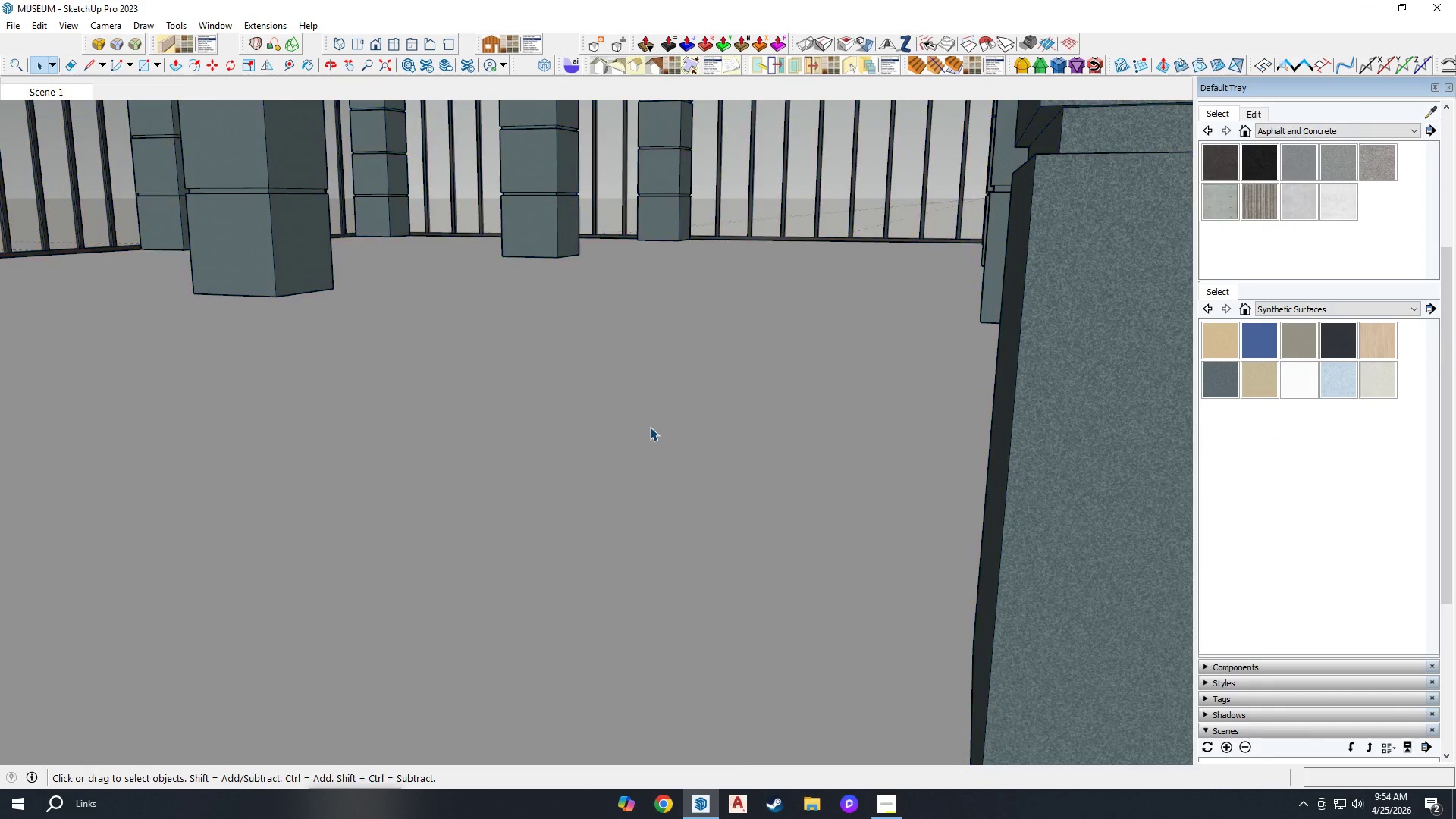 
triple_click([650, 427])
 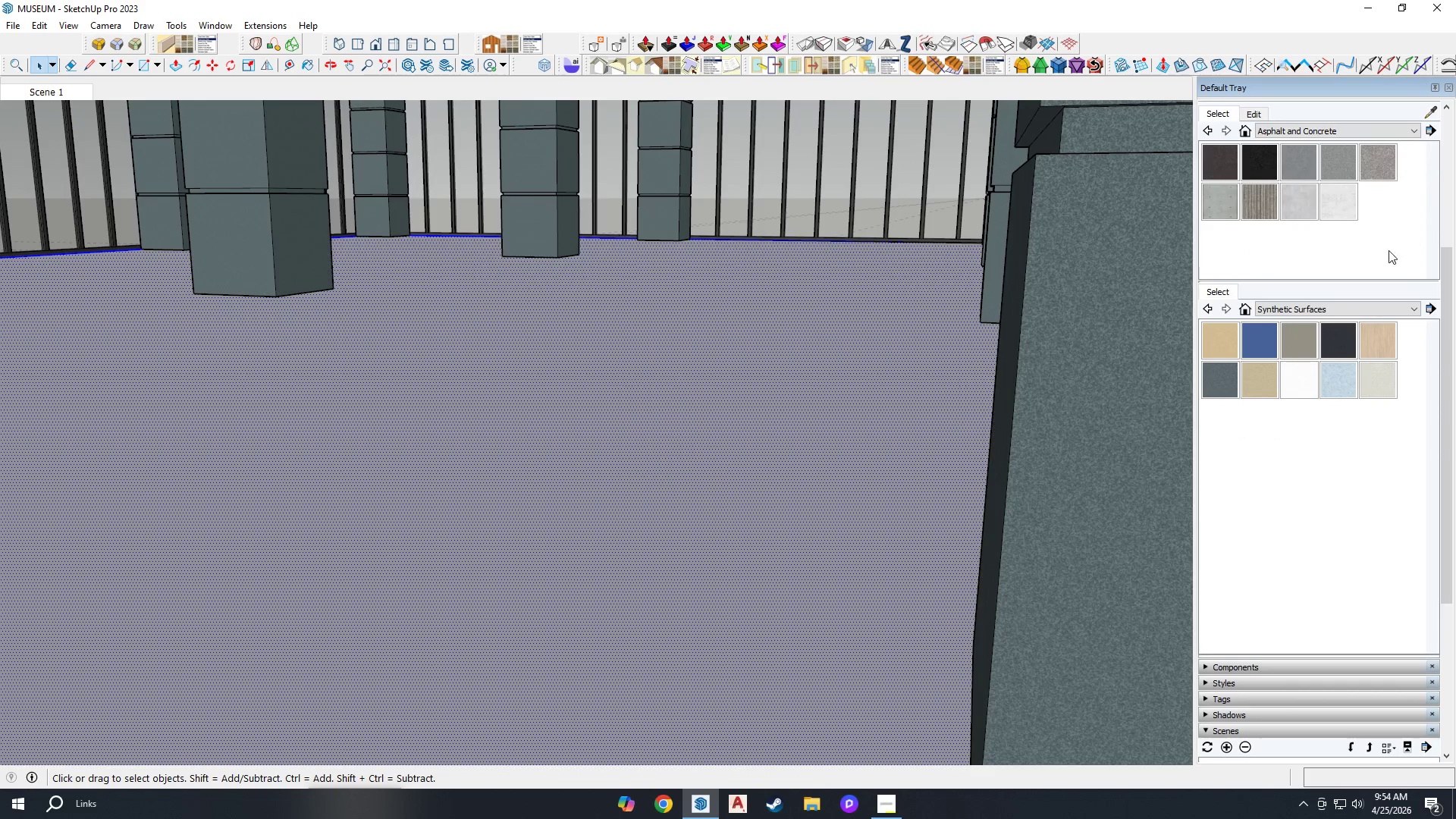 
left_click([1320, 303])
 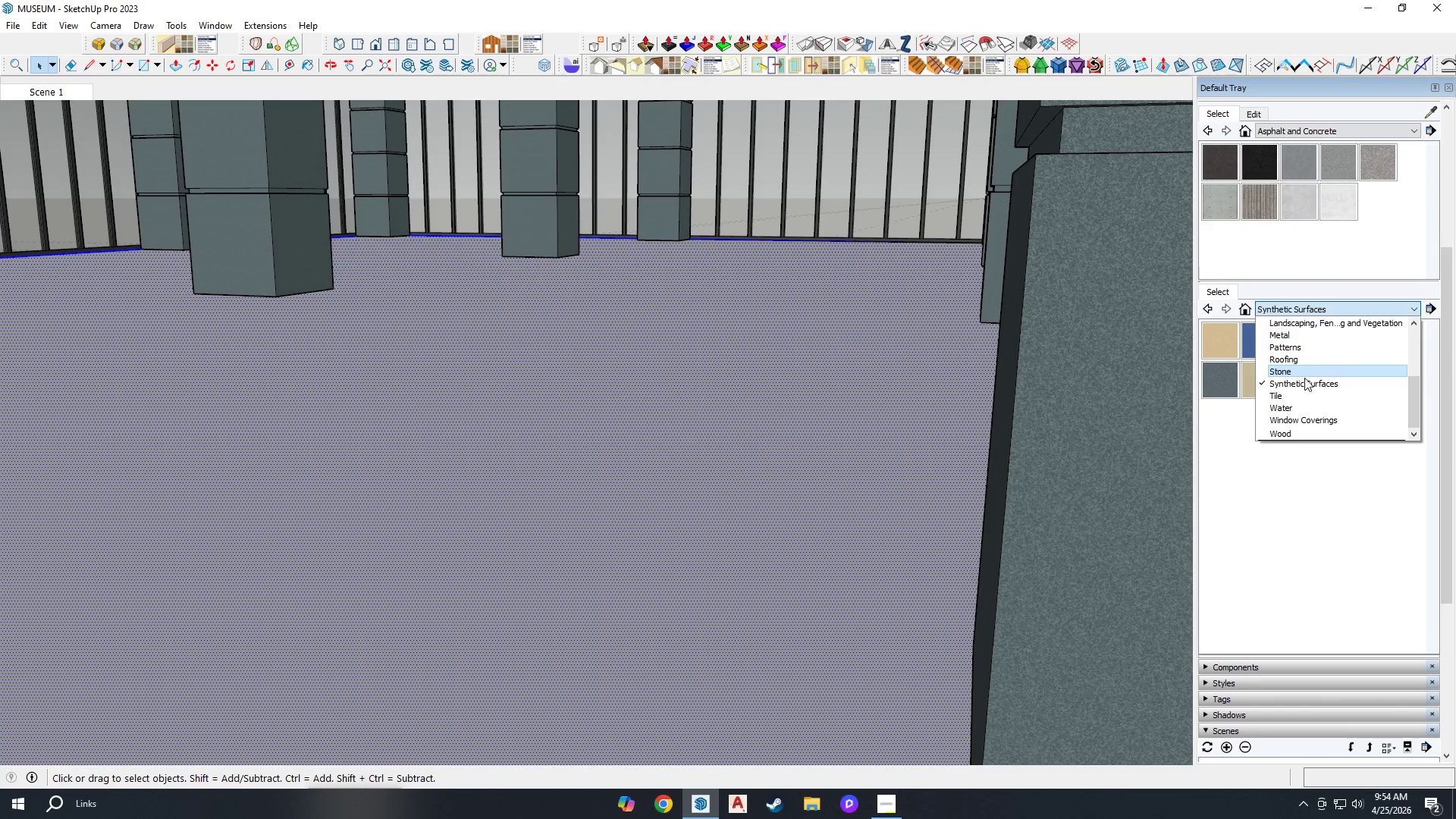 
left_click([1298, 394])
 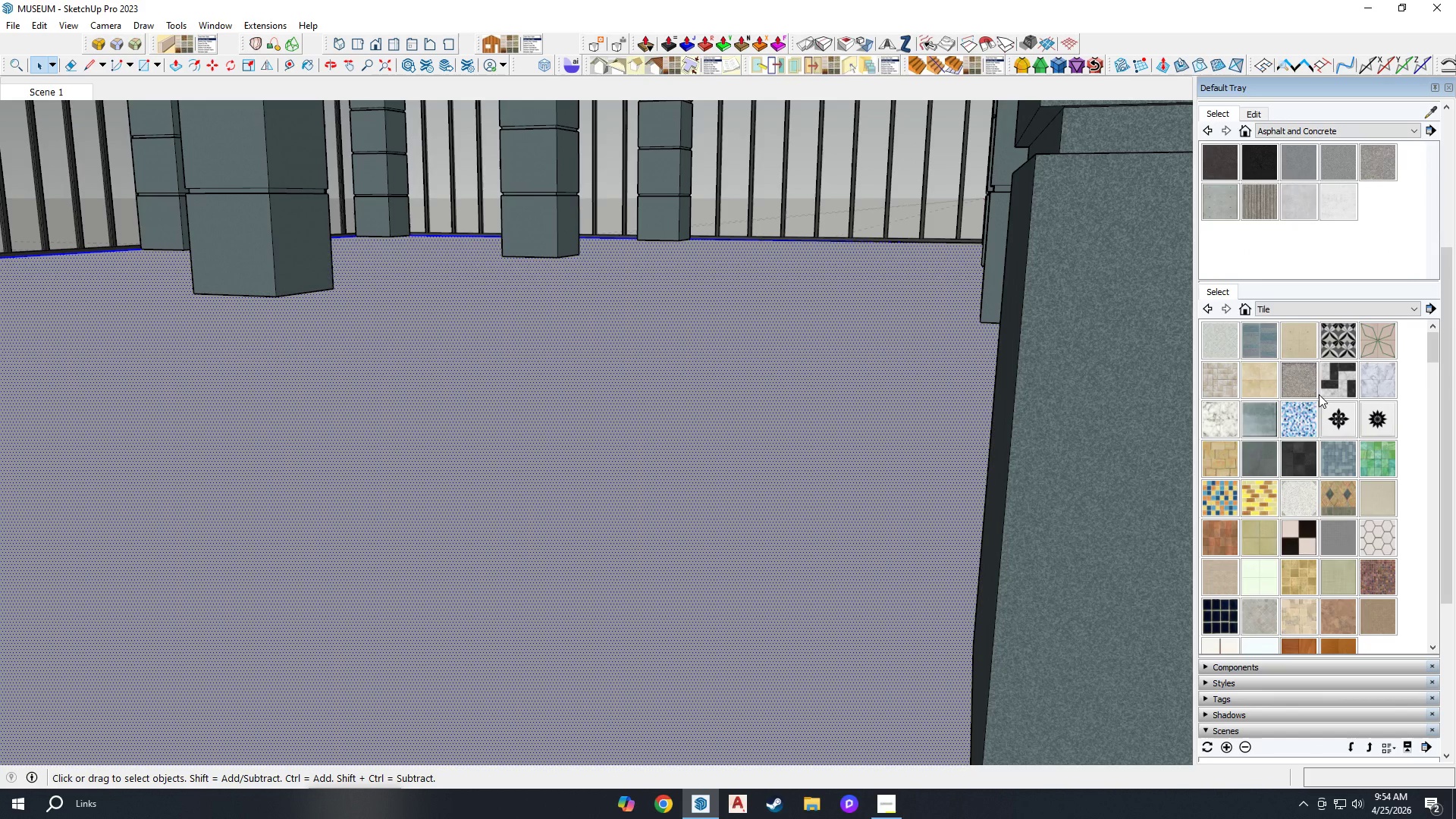 
left_click([1326, 543])
 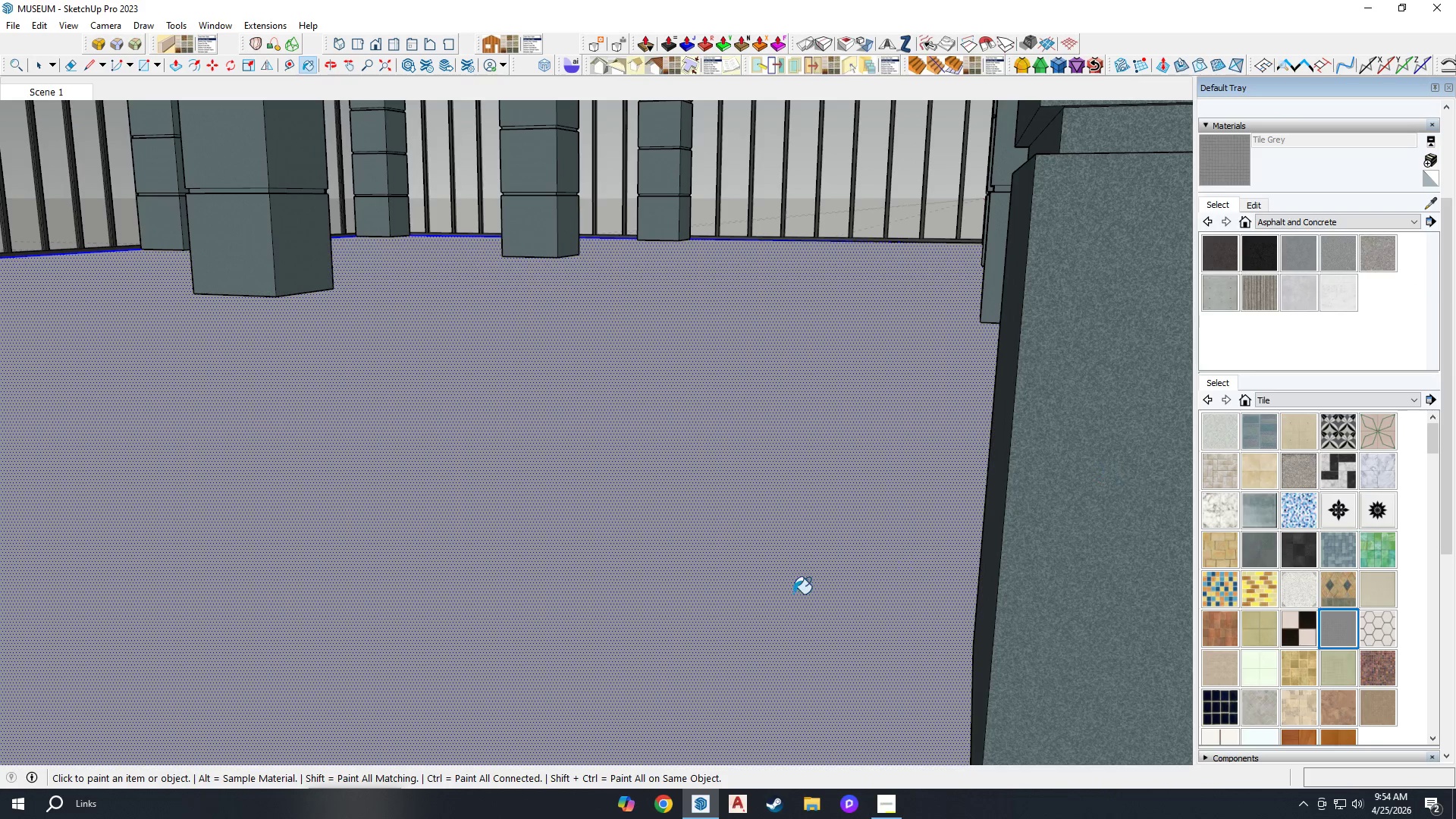 
scroll: coordinate [1303, 645], scroll_direction: down, amount: 2.0
 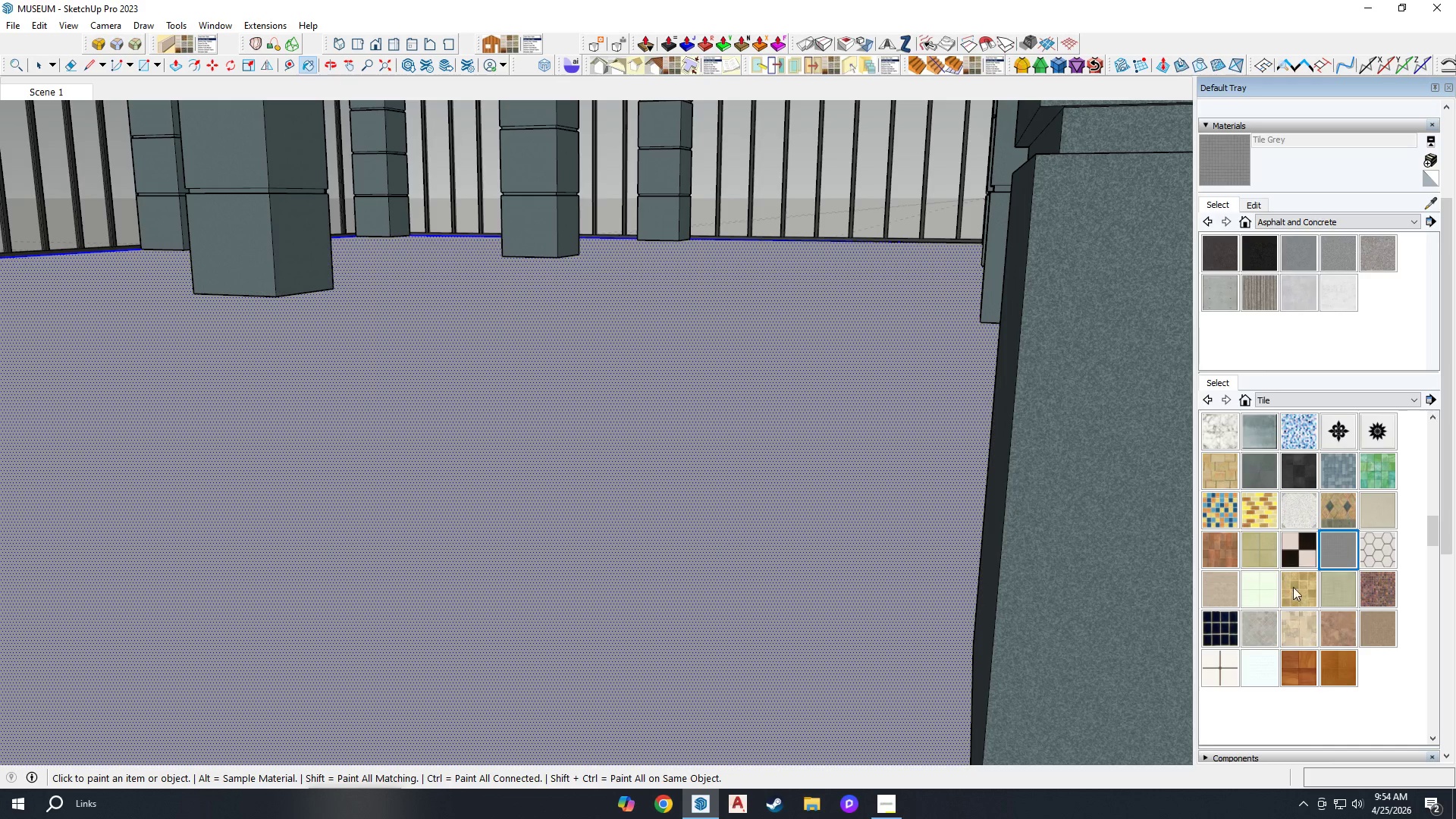 
left_click([1258, 470])
 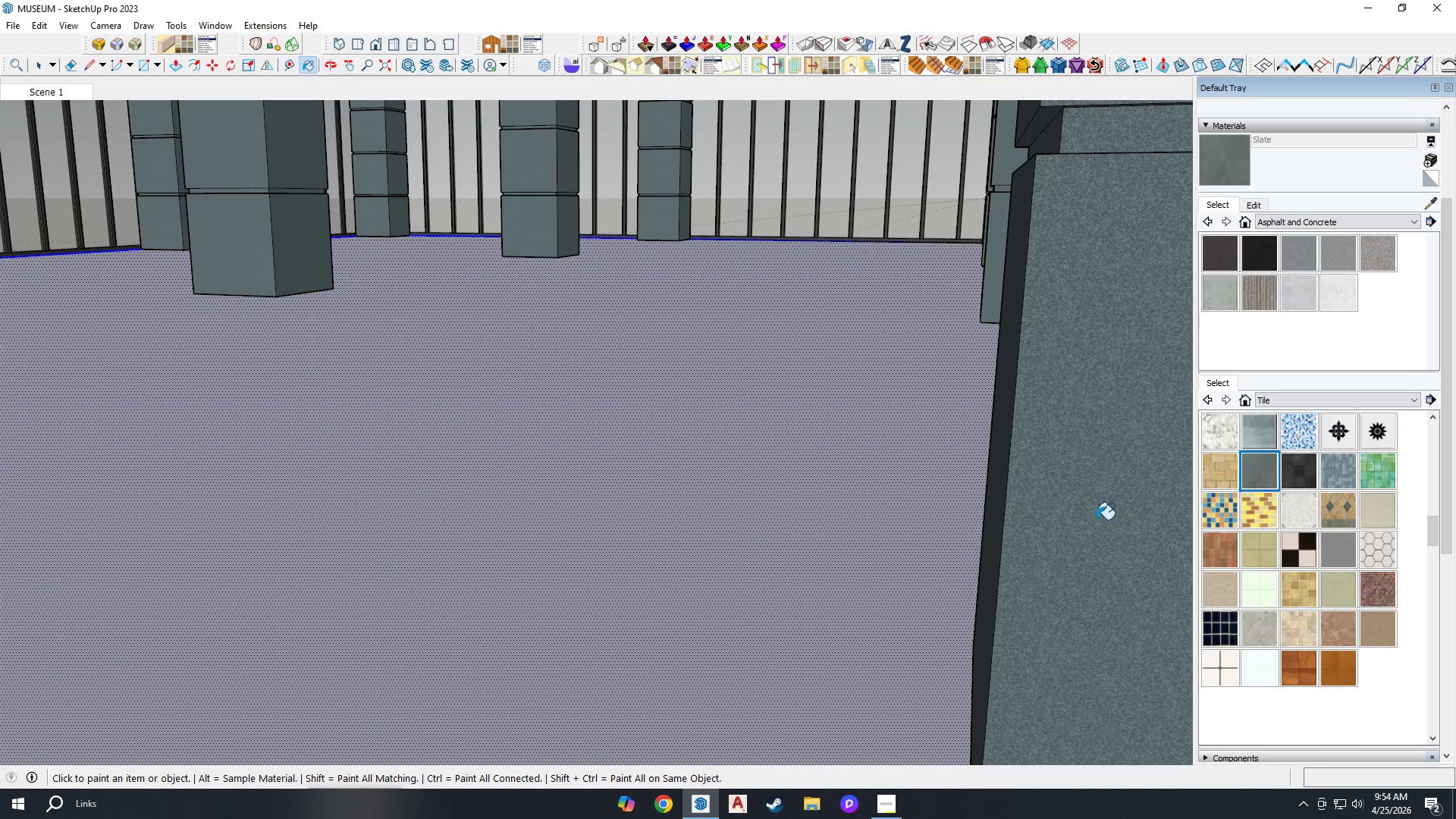 
left_click([703, 603])
 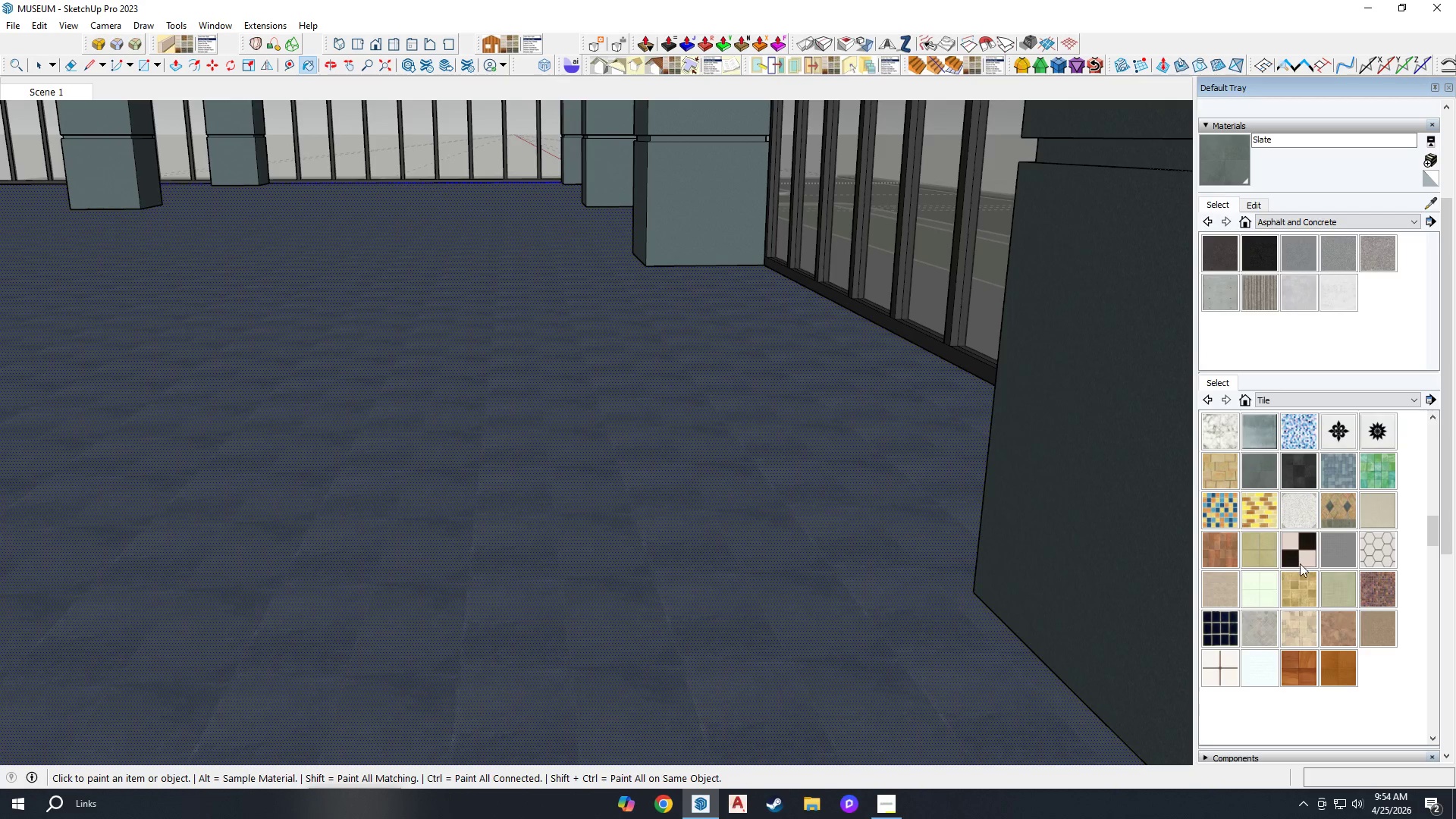 
left_click([1340, 544])
 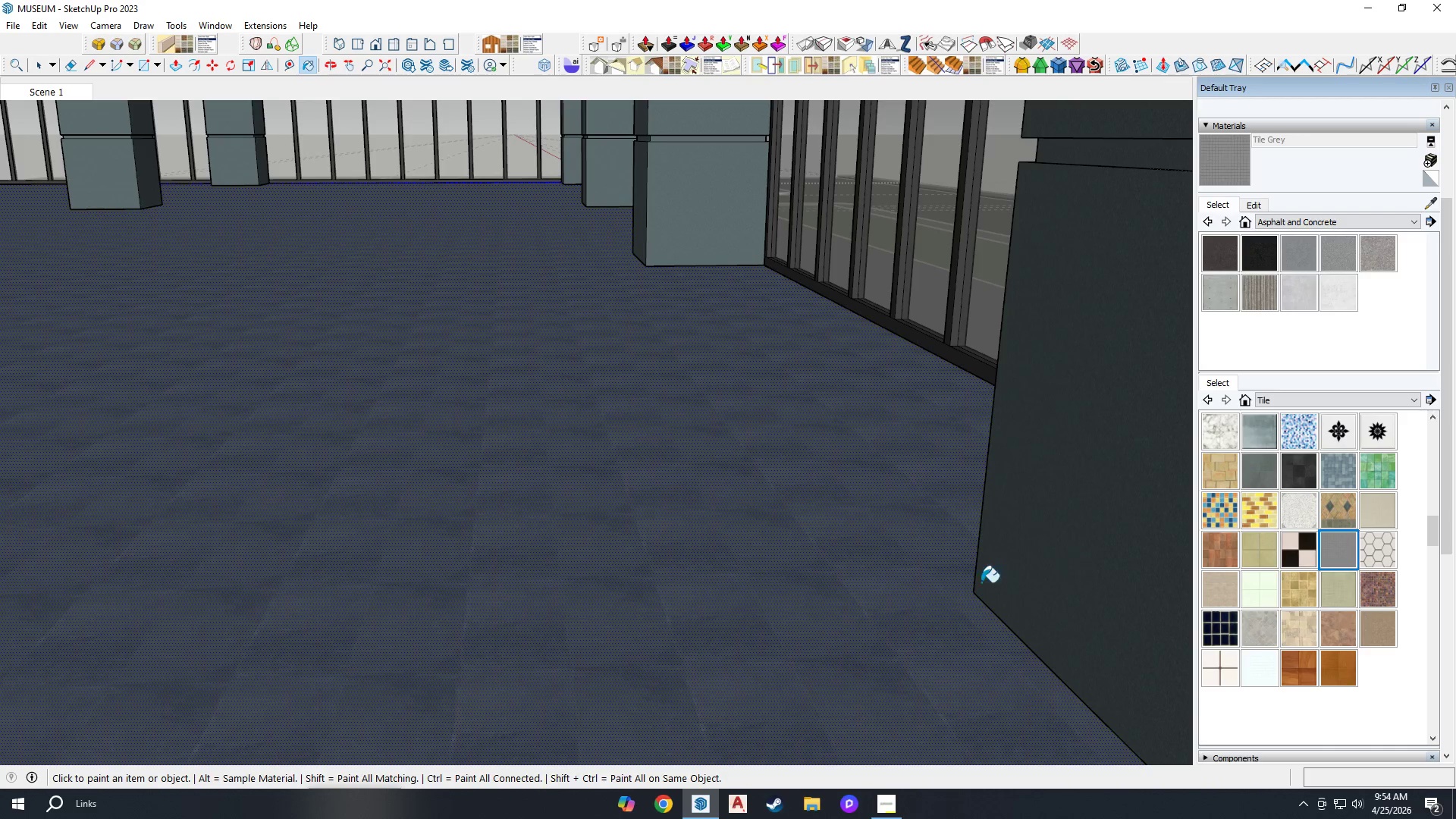 
left_click([589, 579])
 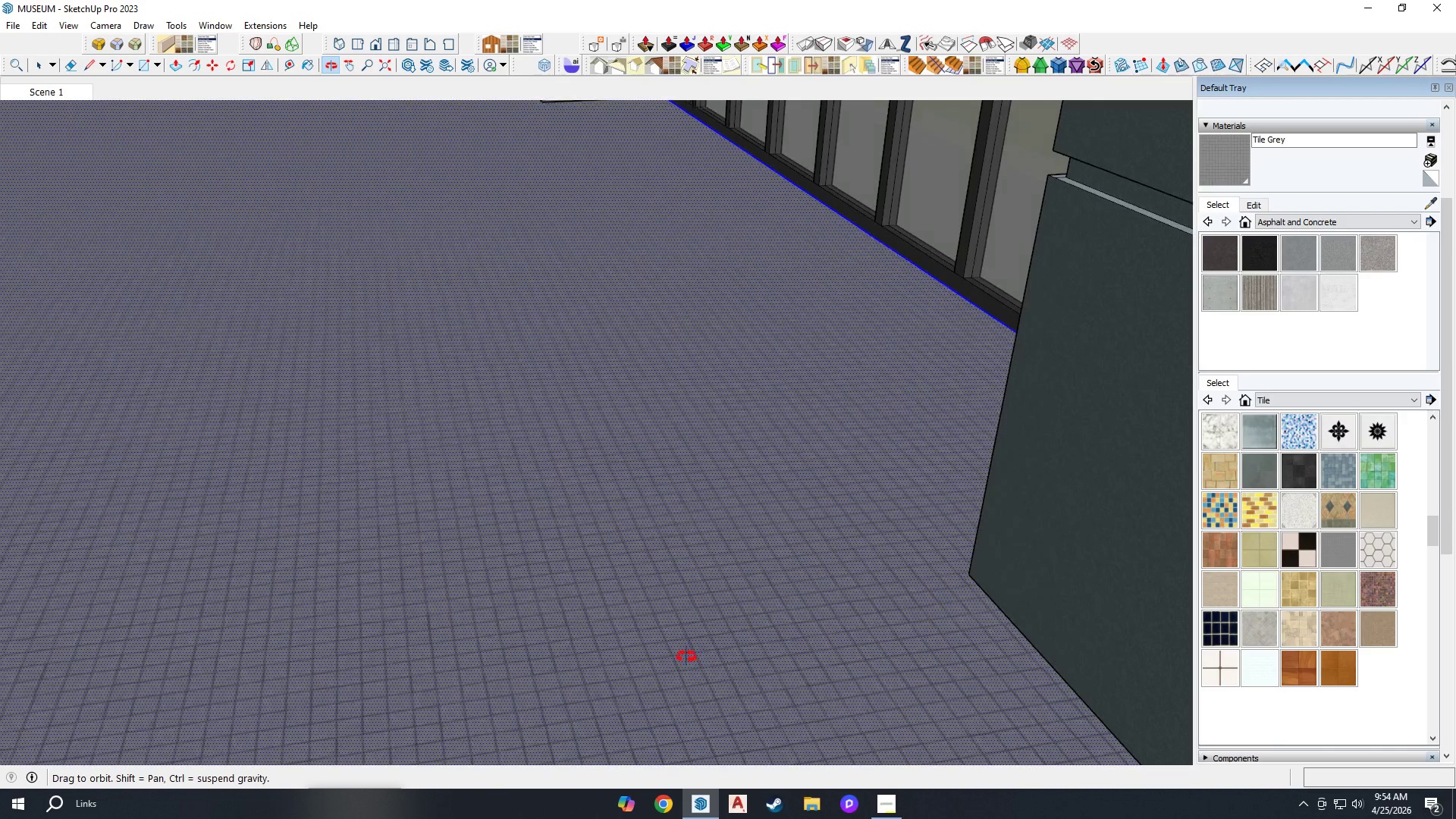 
key(Space)
 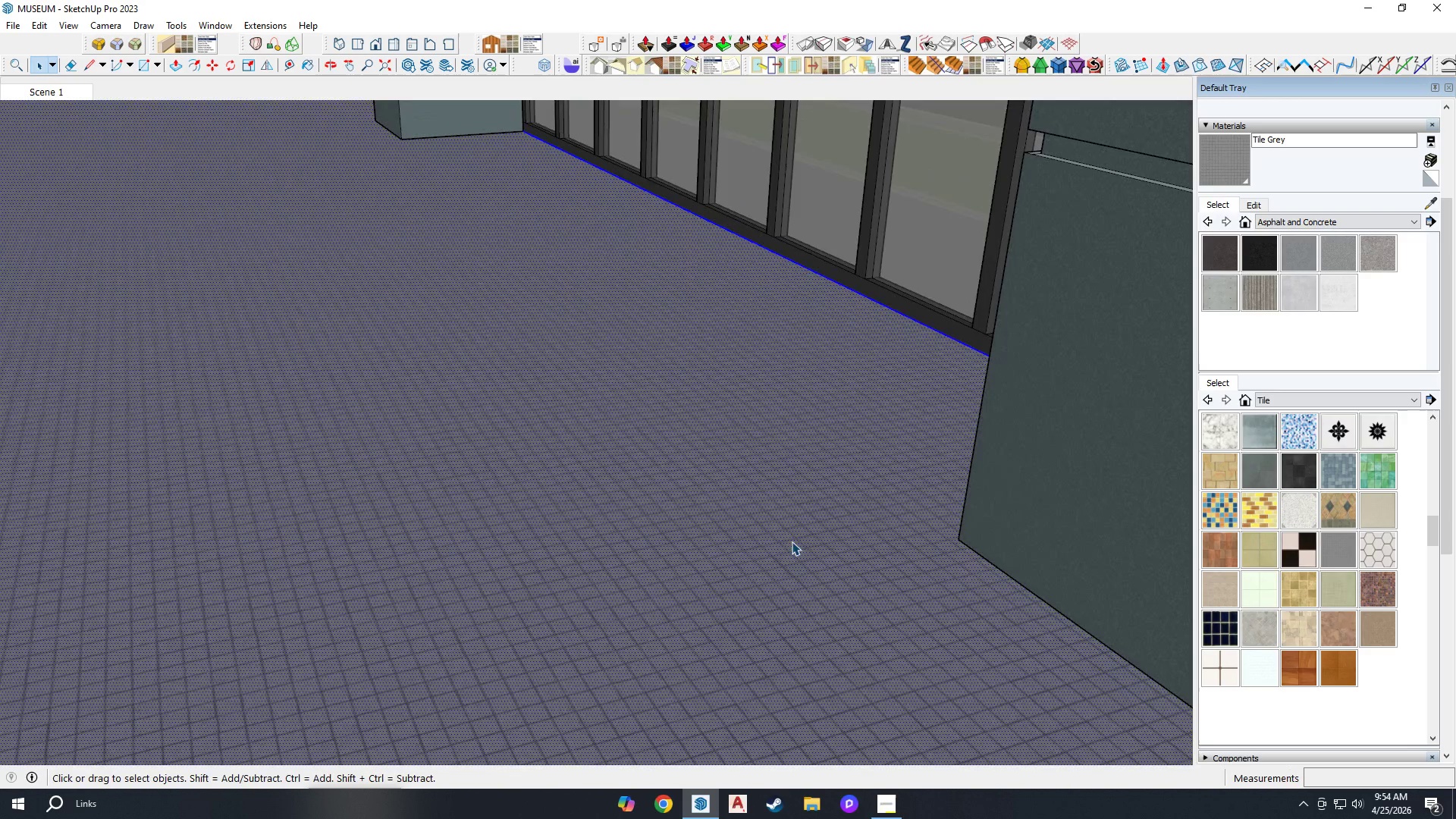 
key(Escape)
 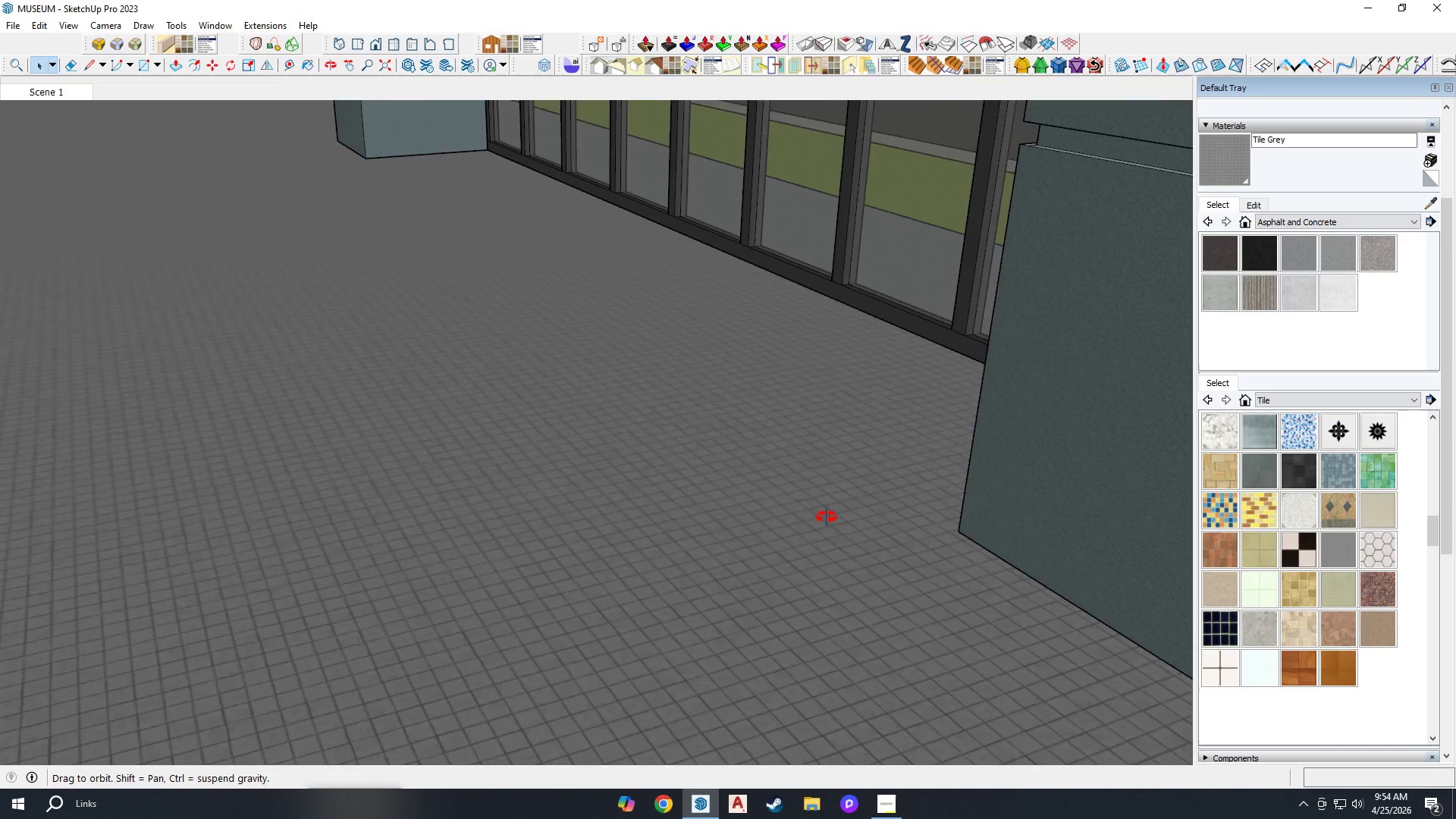 
key(Escape)
 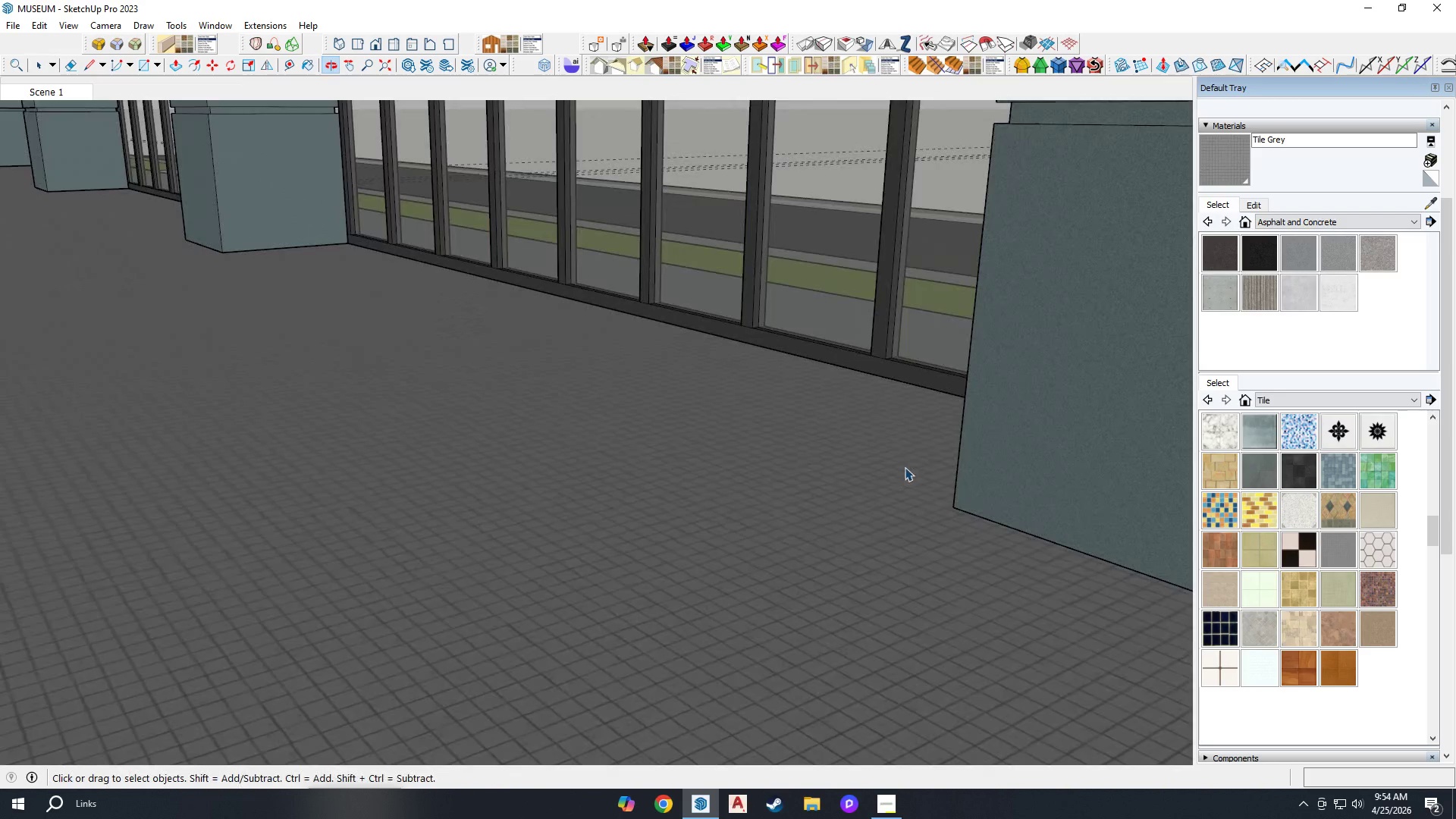 
key(Escape)
 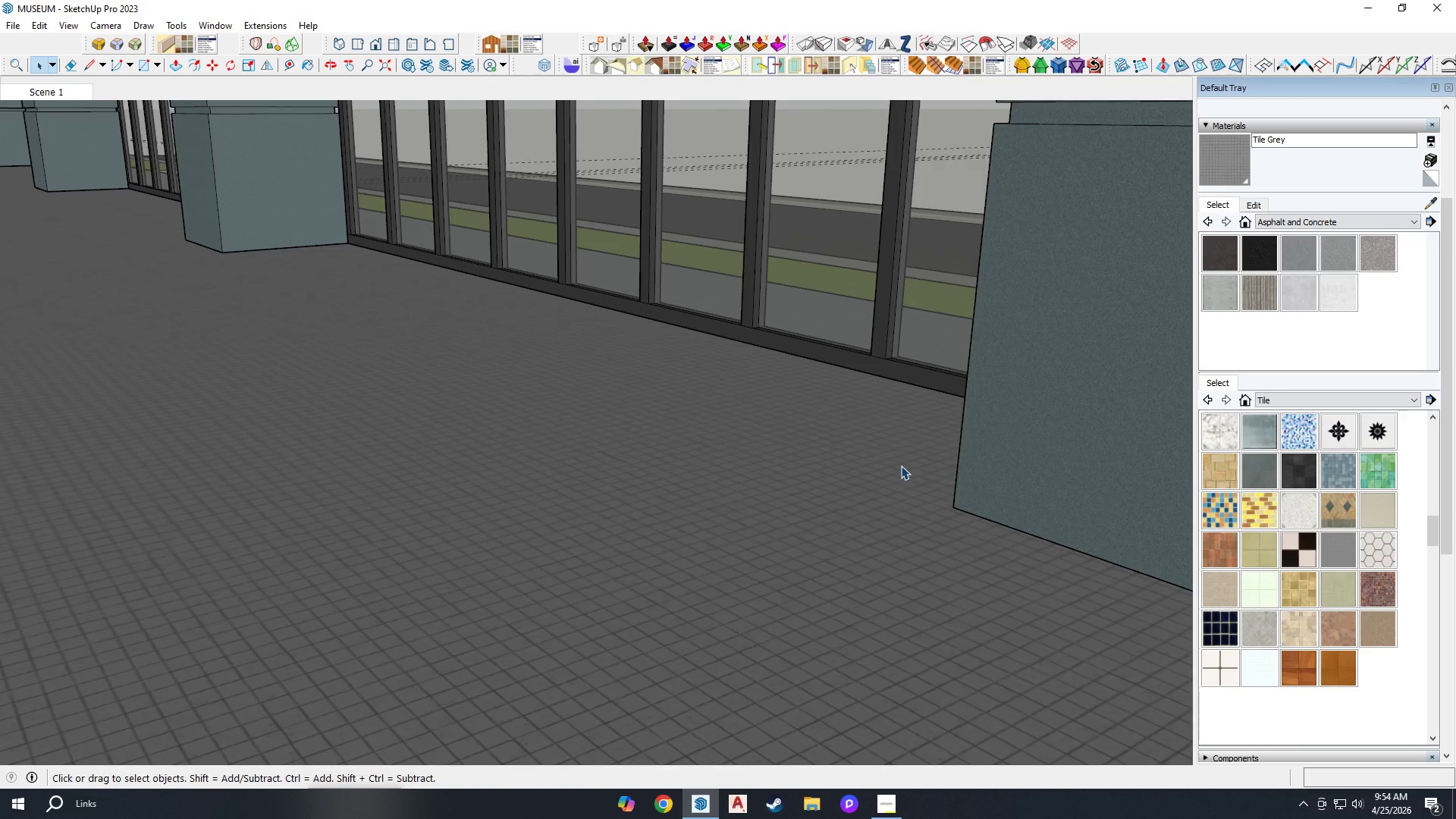 
key(H)
 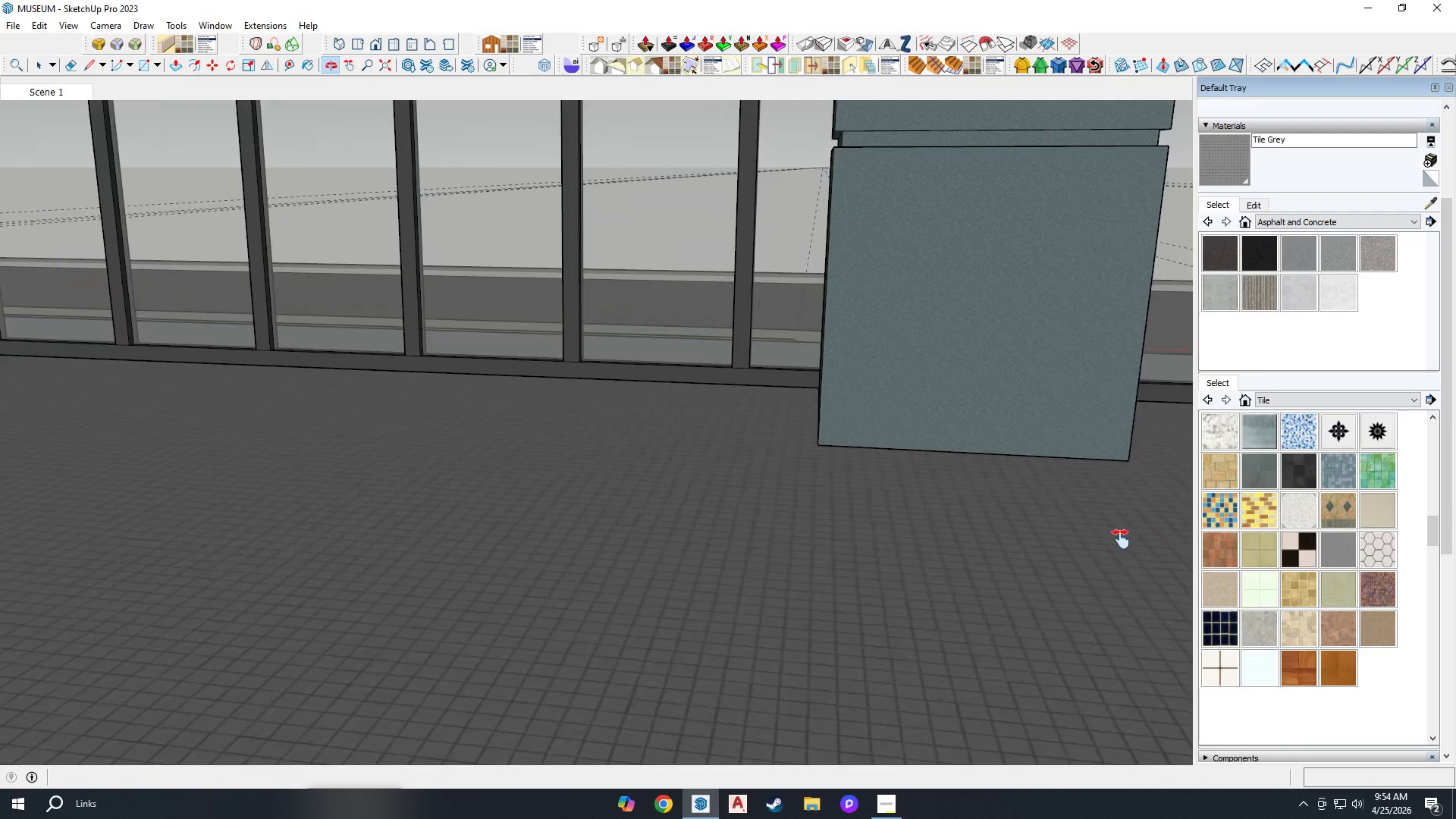 
scroll: coordinate [901, 466], scroll_direction: down, amount: 2.0
 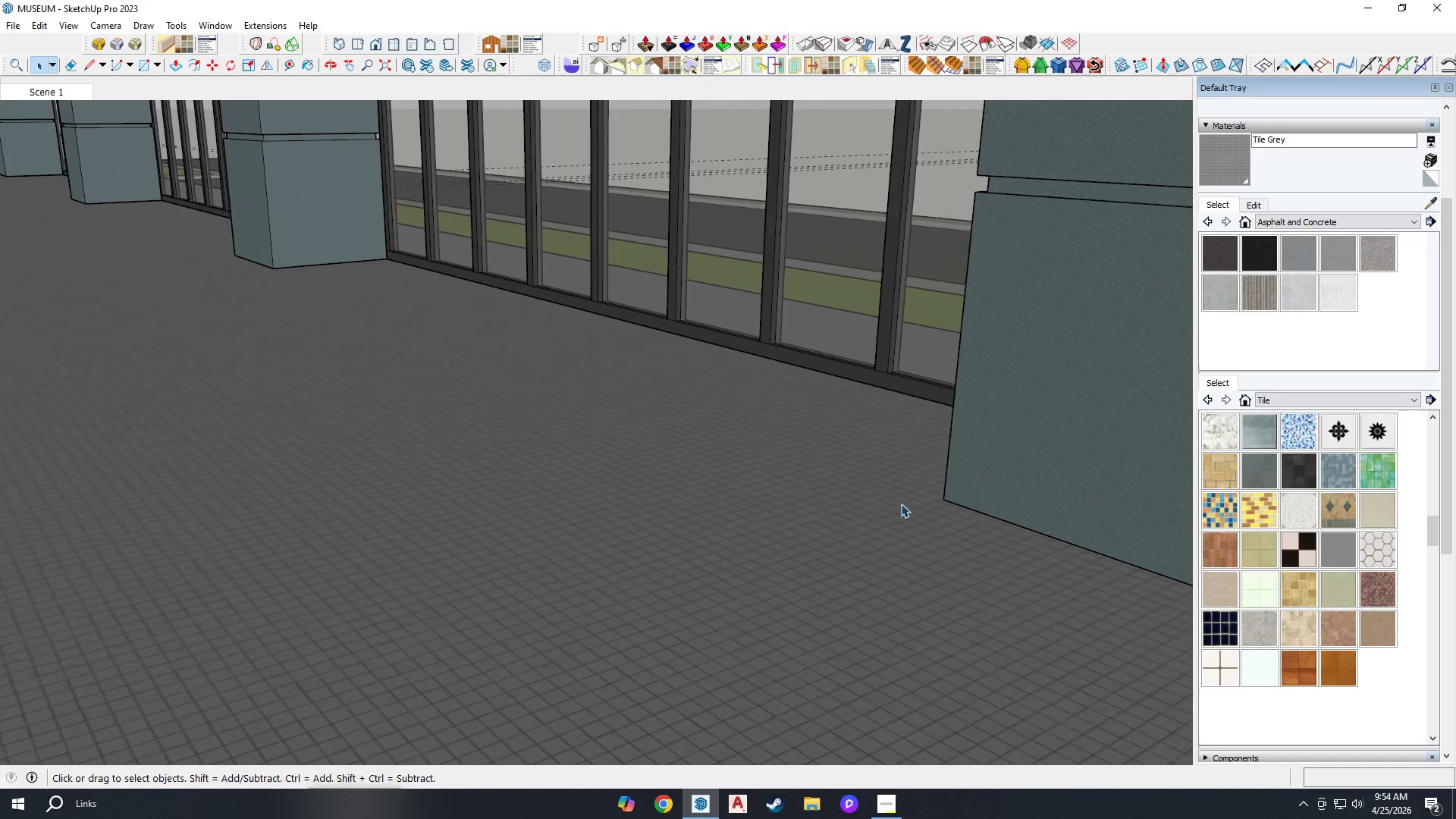 
left_click_drag(start_coordinate=[557, 499], to_coordinate=[604, 579])
 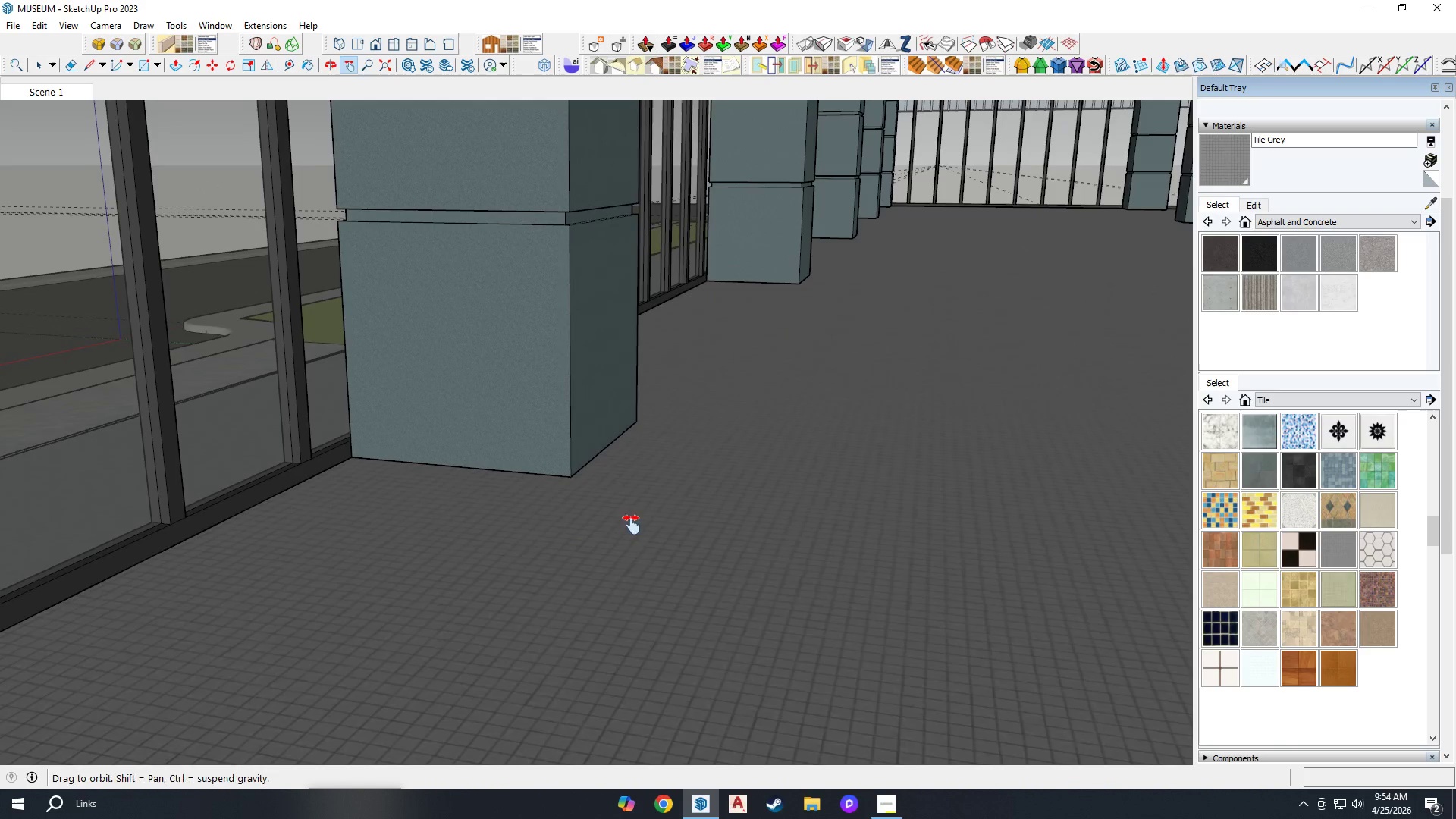 
scroll: coordinate [972, 531], scroll_direction: down, amount: 1.0
 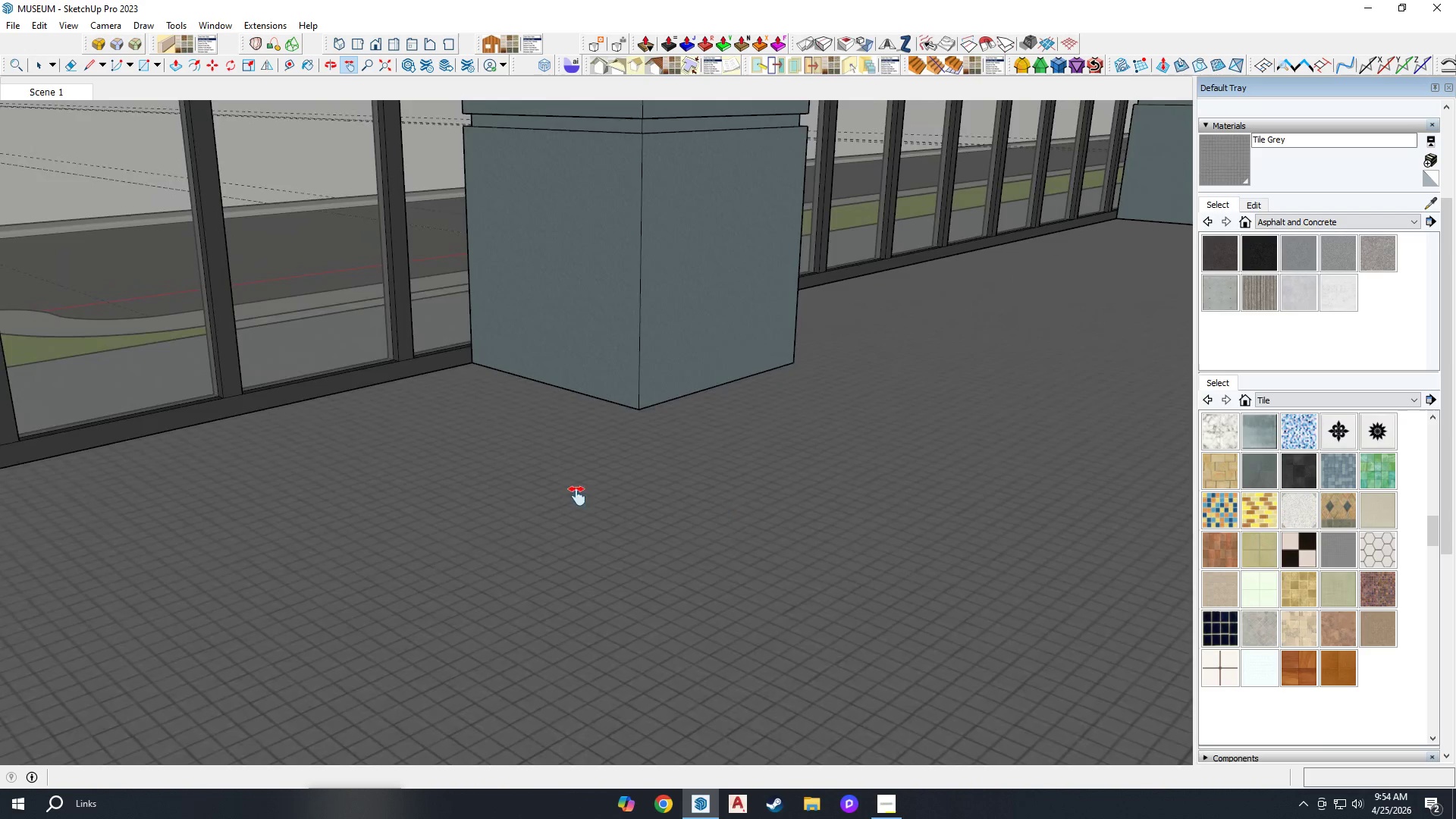 
left_click_drag(start_coordinate=[375, 544], to_coordinate=[921, 548])
 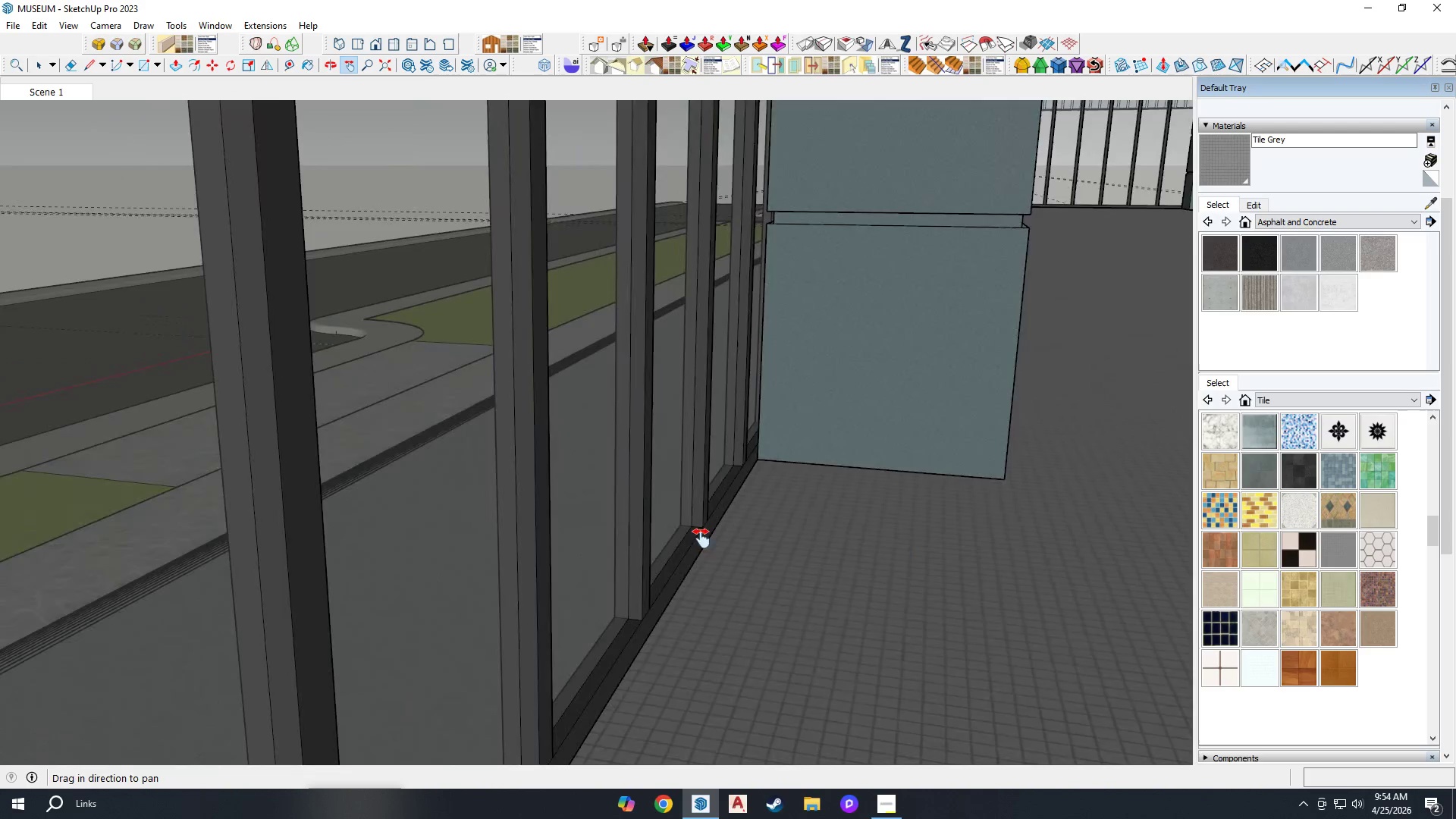 
left_click_drag(start_coordinate=[613, 533], to_coordinate=[1272, 507])
 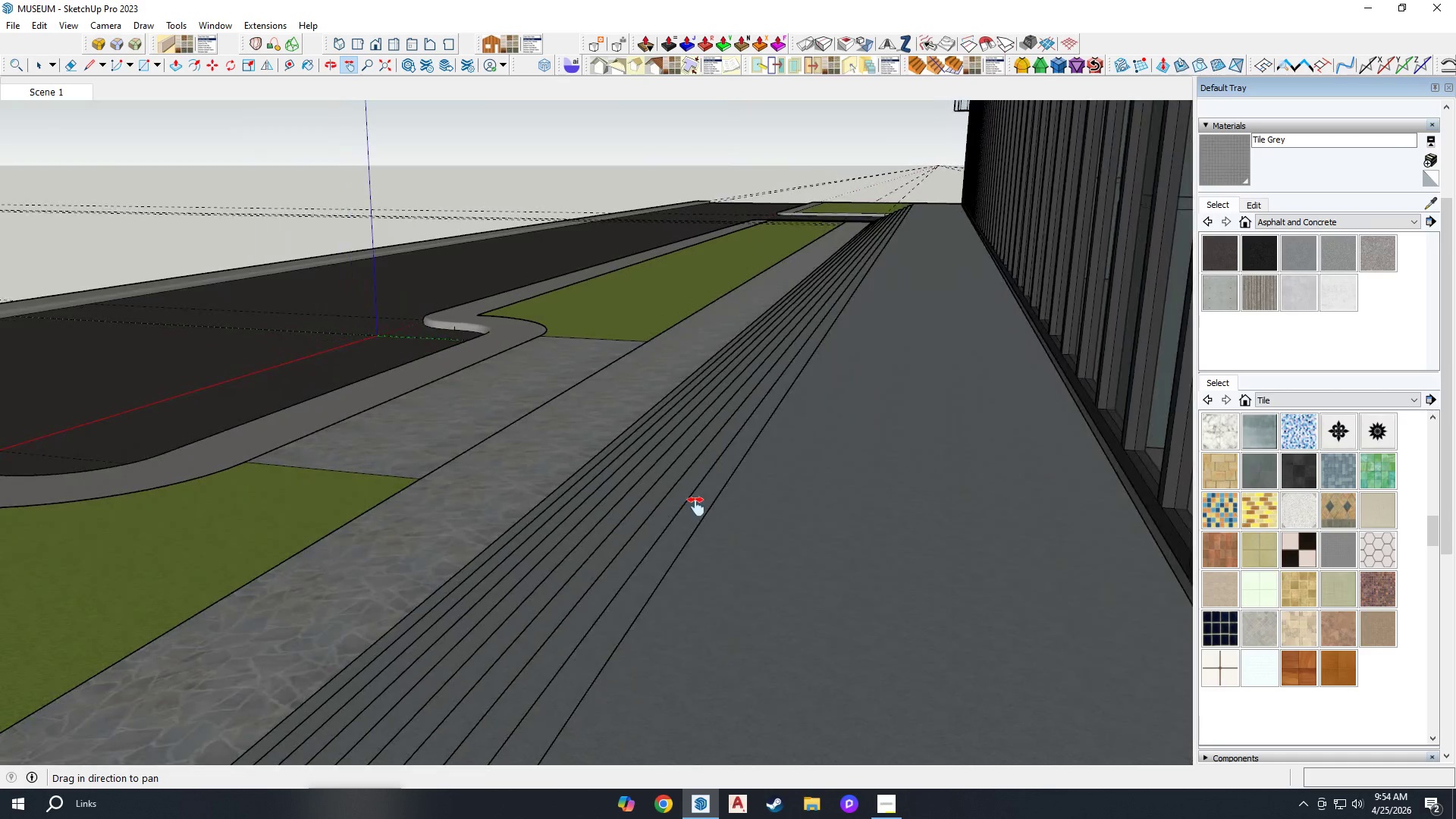 
left_click_drag(start_coordinate=[524, 505], to_coordinate=[665, 526])
 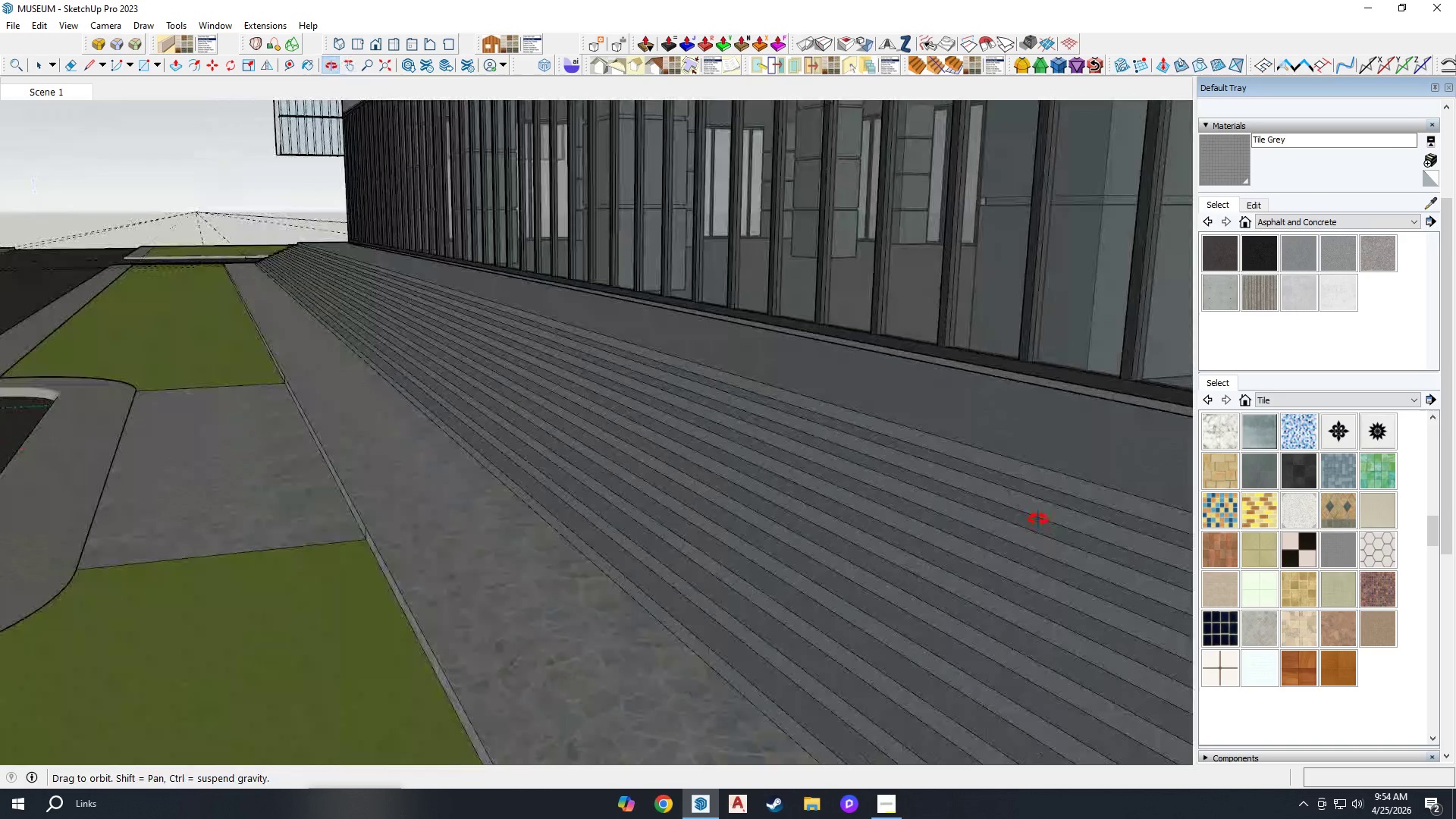 
left_click_drag(start_coordinate=[582, 457], to_coordinate=[514, 573])
 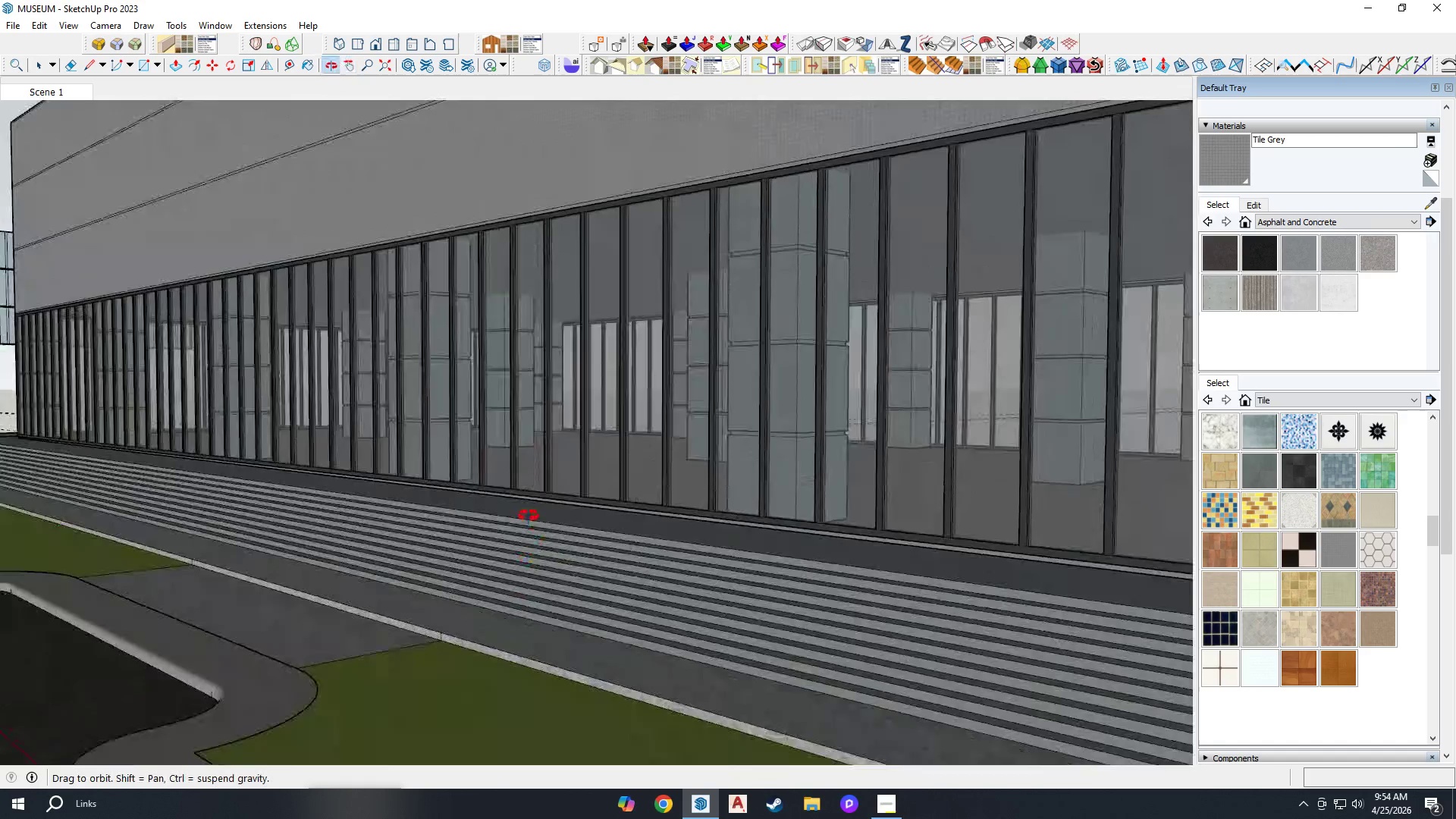 
scroll: coordinate [620, 473], scroll_direction: down, amount: 6.0
 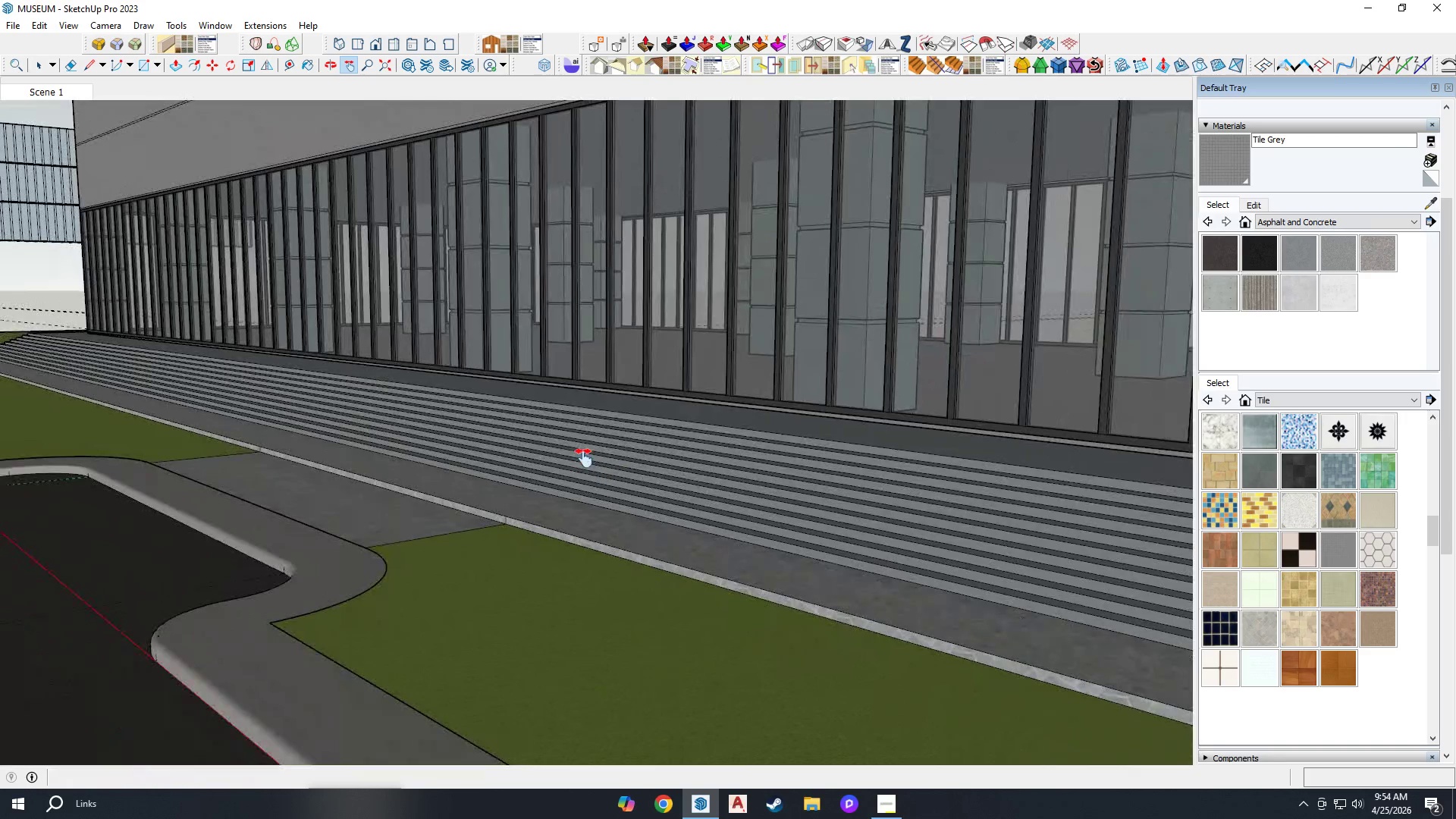 
left_click_drag(start_coordinate=[426, 519], to_coordinate=[486, 530])
 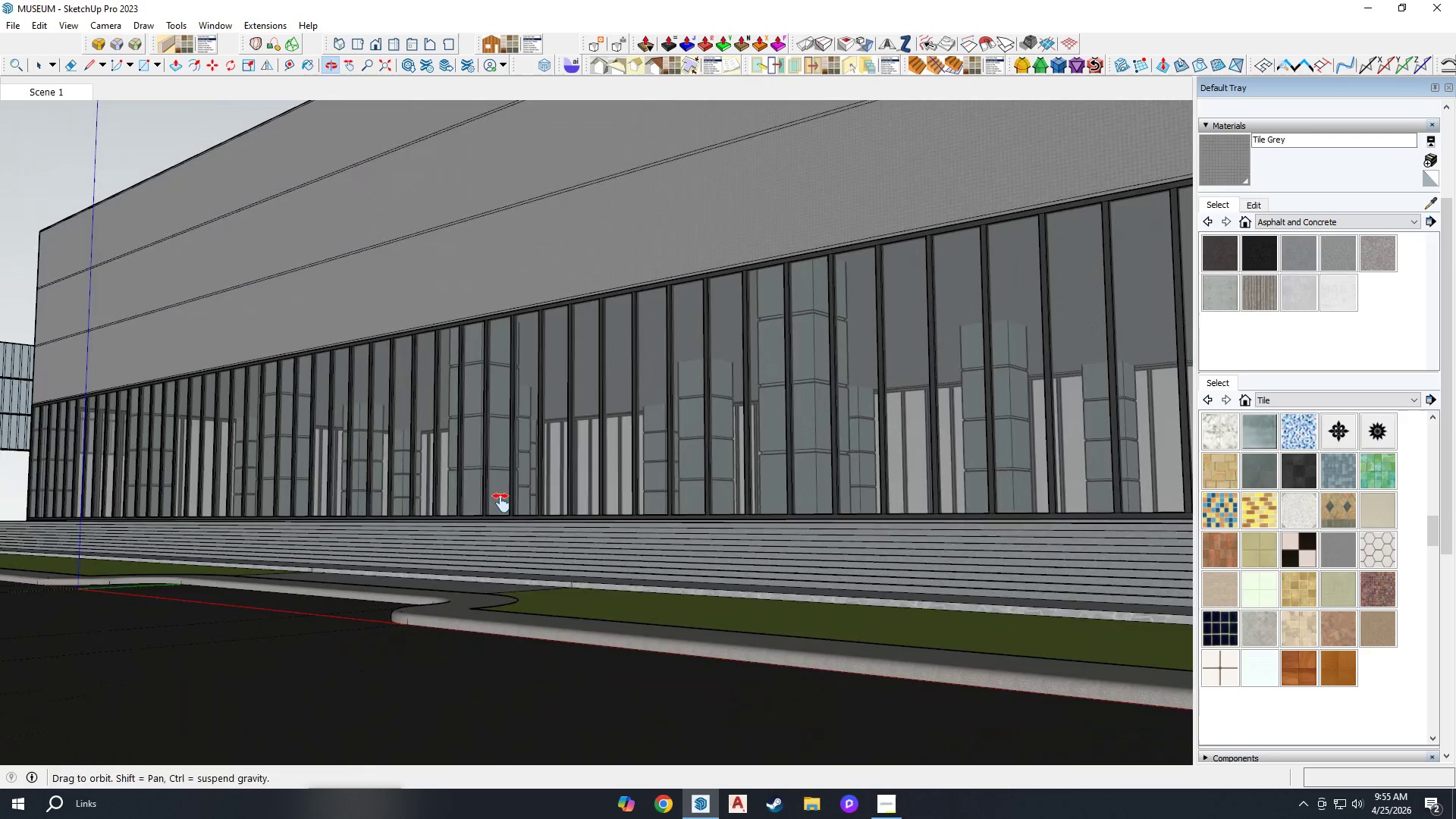 
scroll: coordinate [515, 508], scroll_direction: down, amount: 2.0
 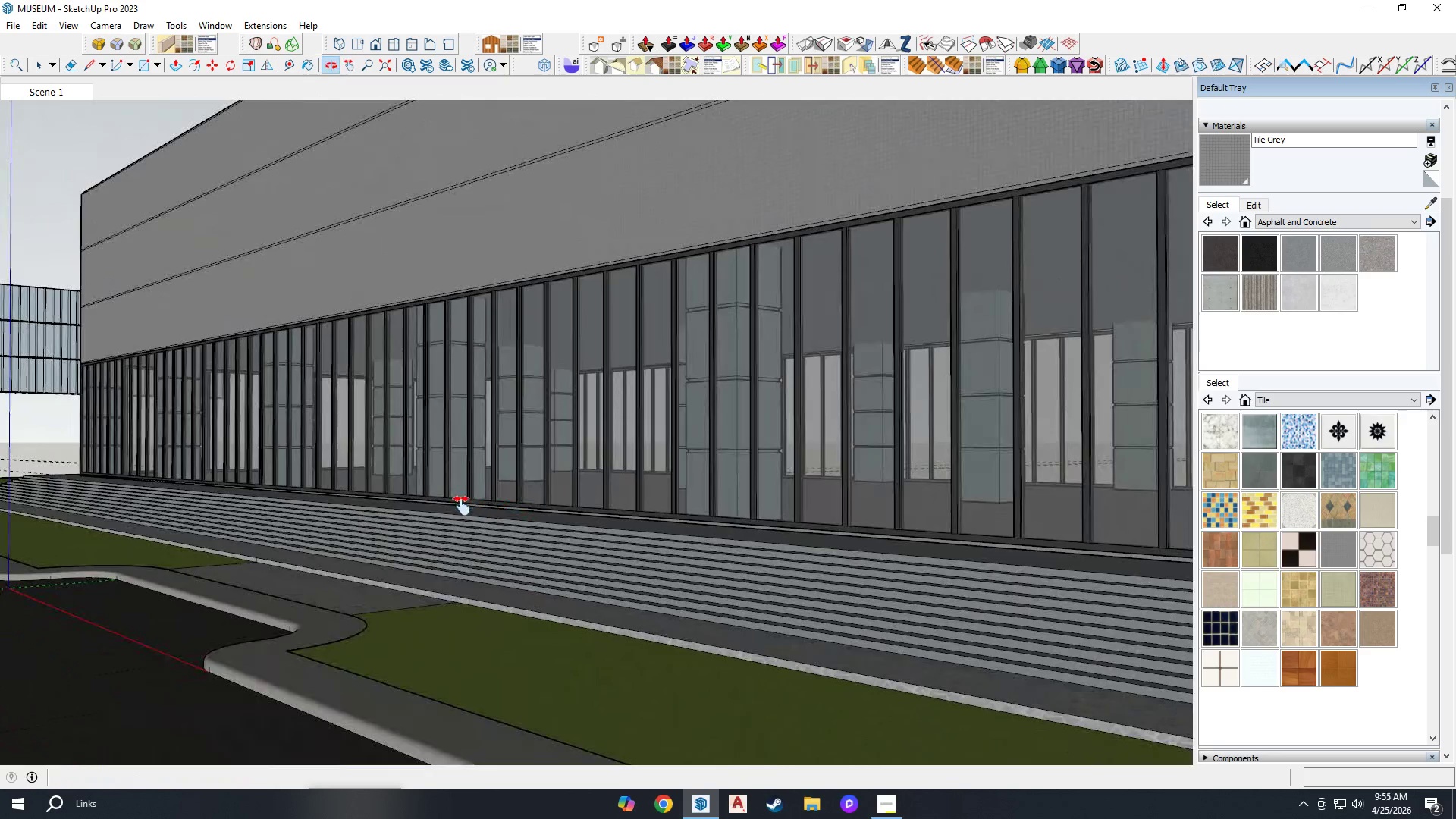 
left_click_drag(start_coordinate=[498, 499], to_coordinate=[425, 572])
 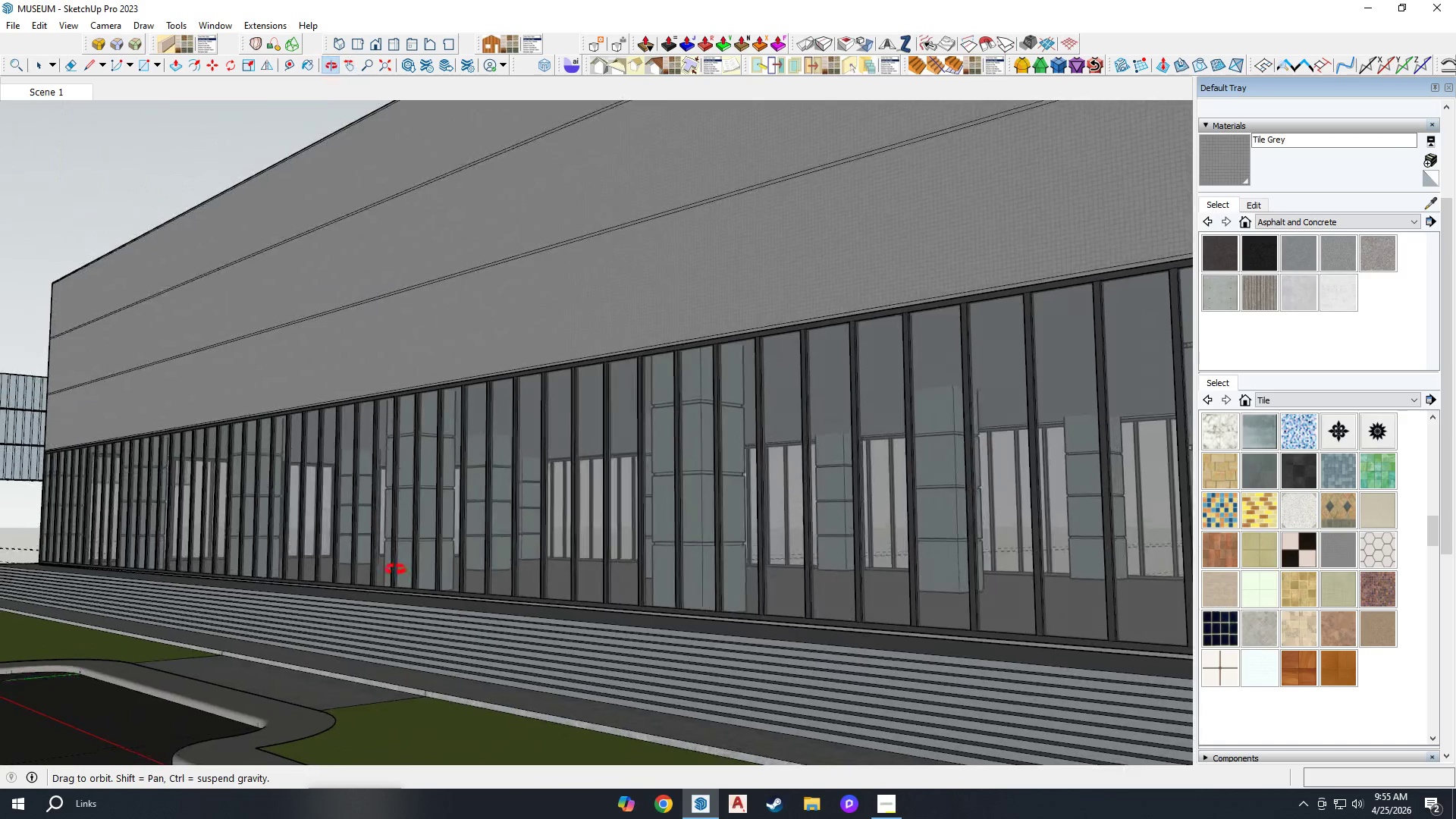 
left_click_drag(start_coordinate=[384, 591], to_coordinate=[420, 569])
 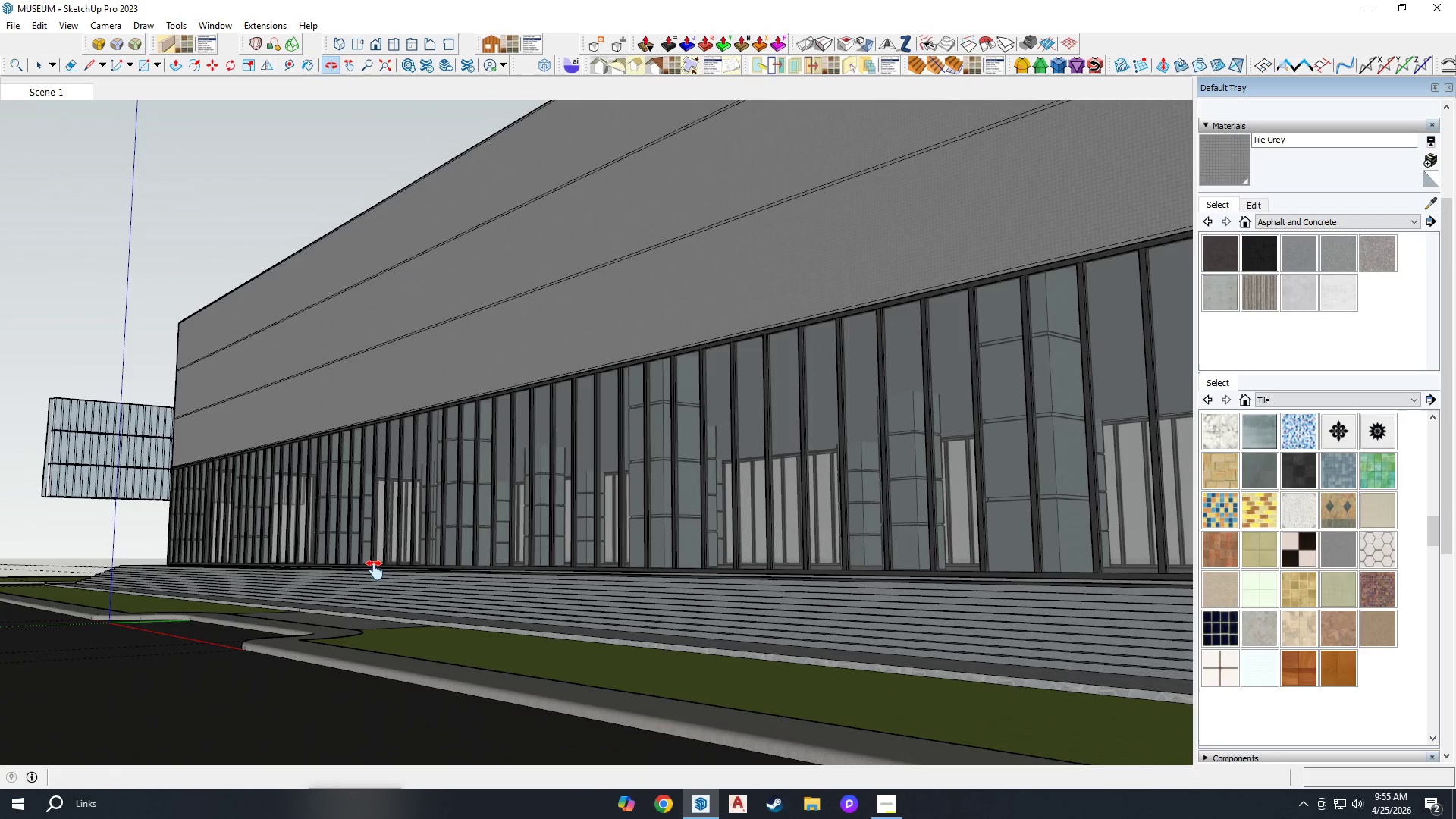 
scroll: coordinate [388, 563], scroll_direction: down, amount: 2.0
 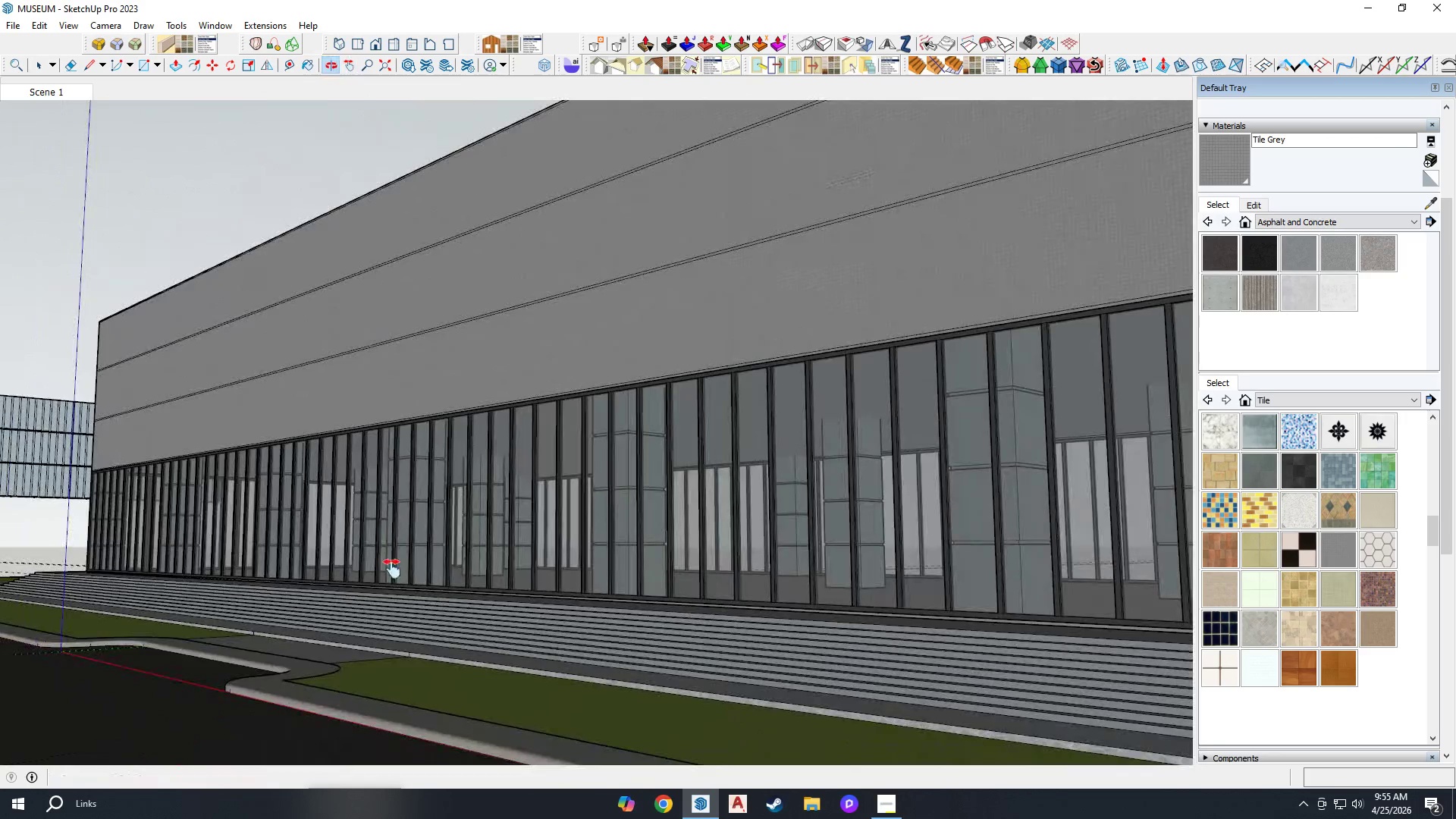 
left_click_drag(start_coordinate=[374, 570], to_coordinate=[370, 581])
 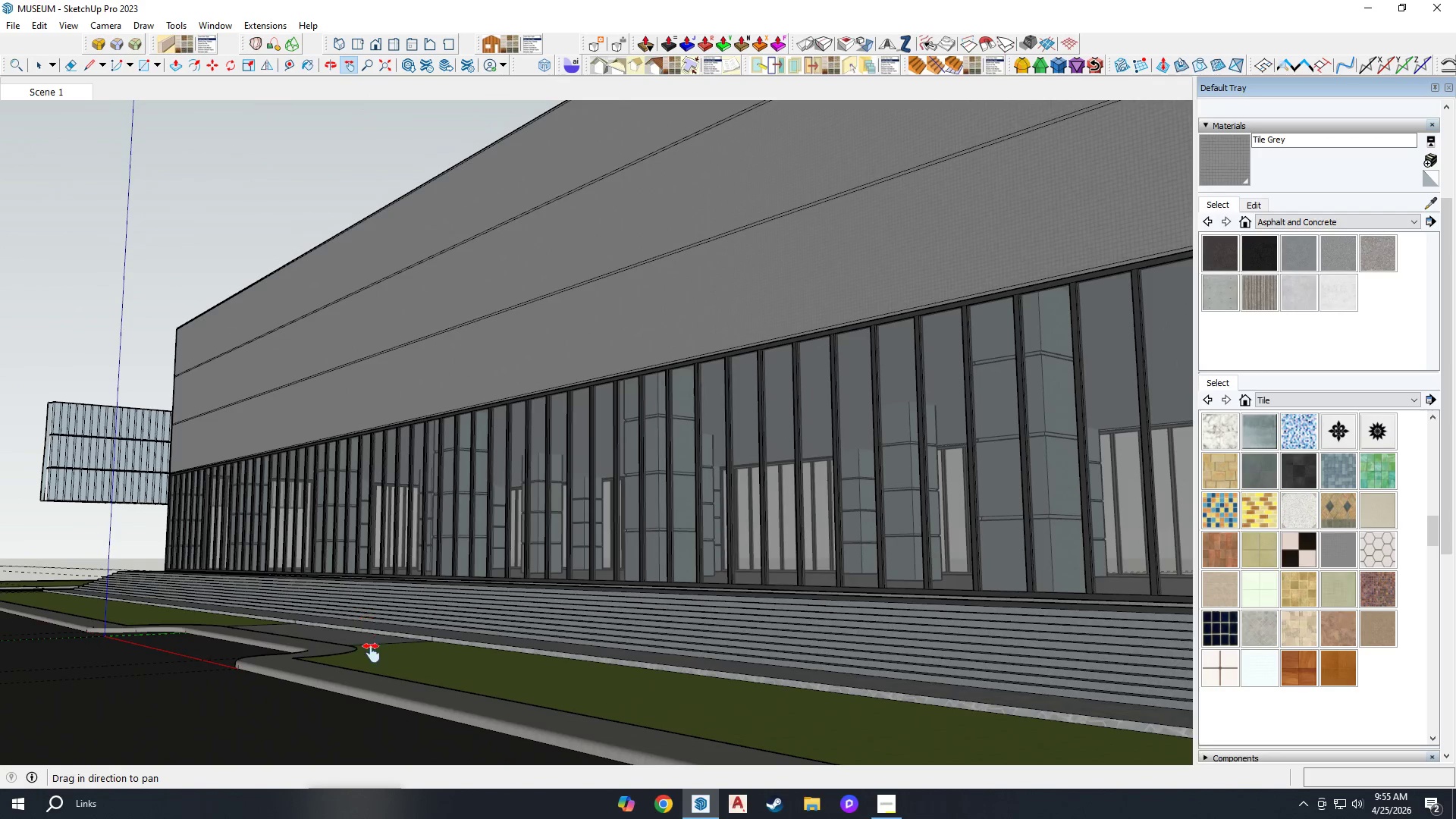 
left_click_drag(start_coordinate=[319, 726], to_coordinate=[541, 675])
 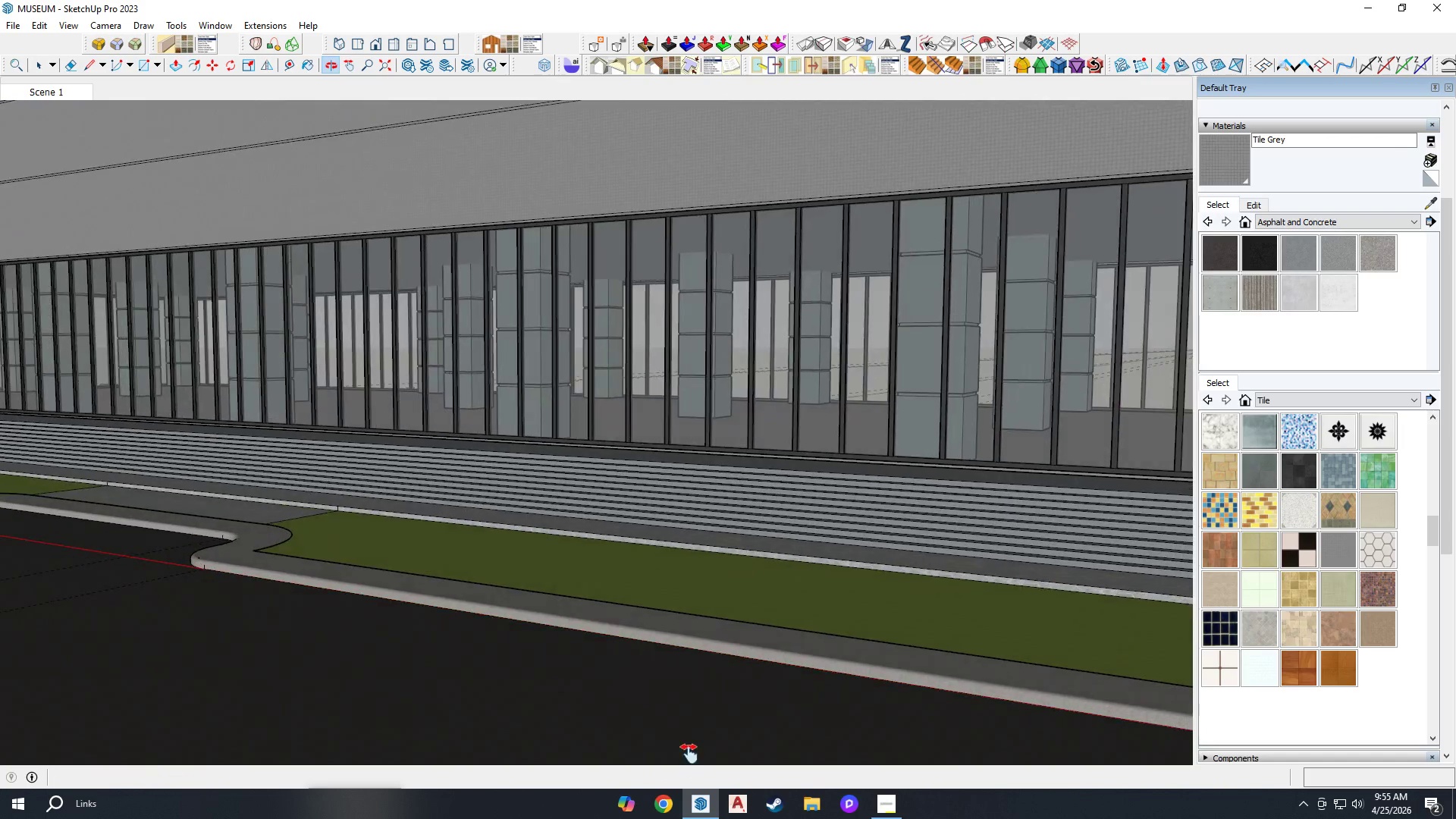 
left_click_drag(start_coordinate=[475, 645], to_coordinate=[638, 682])
 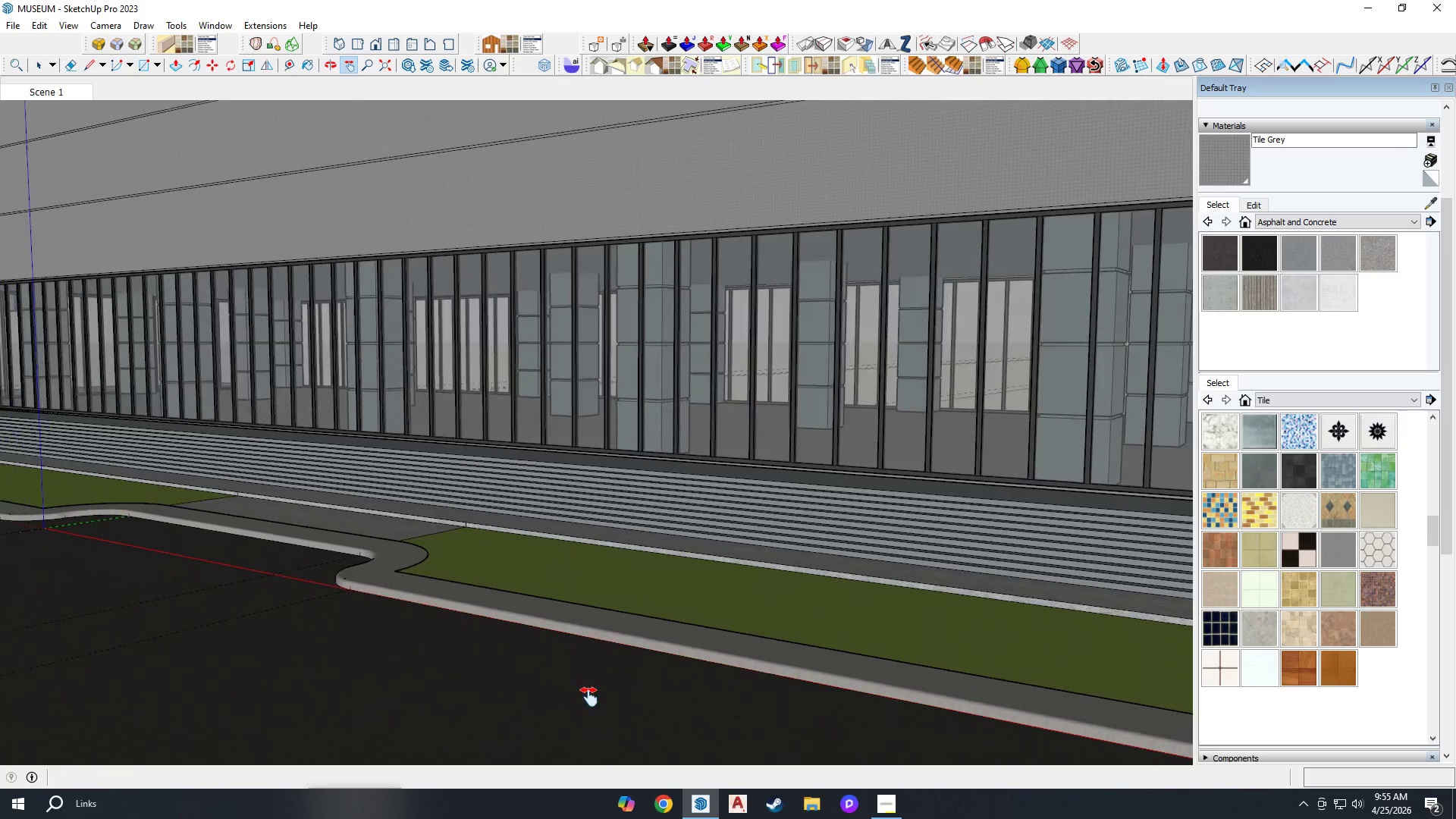 
key(Space)
 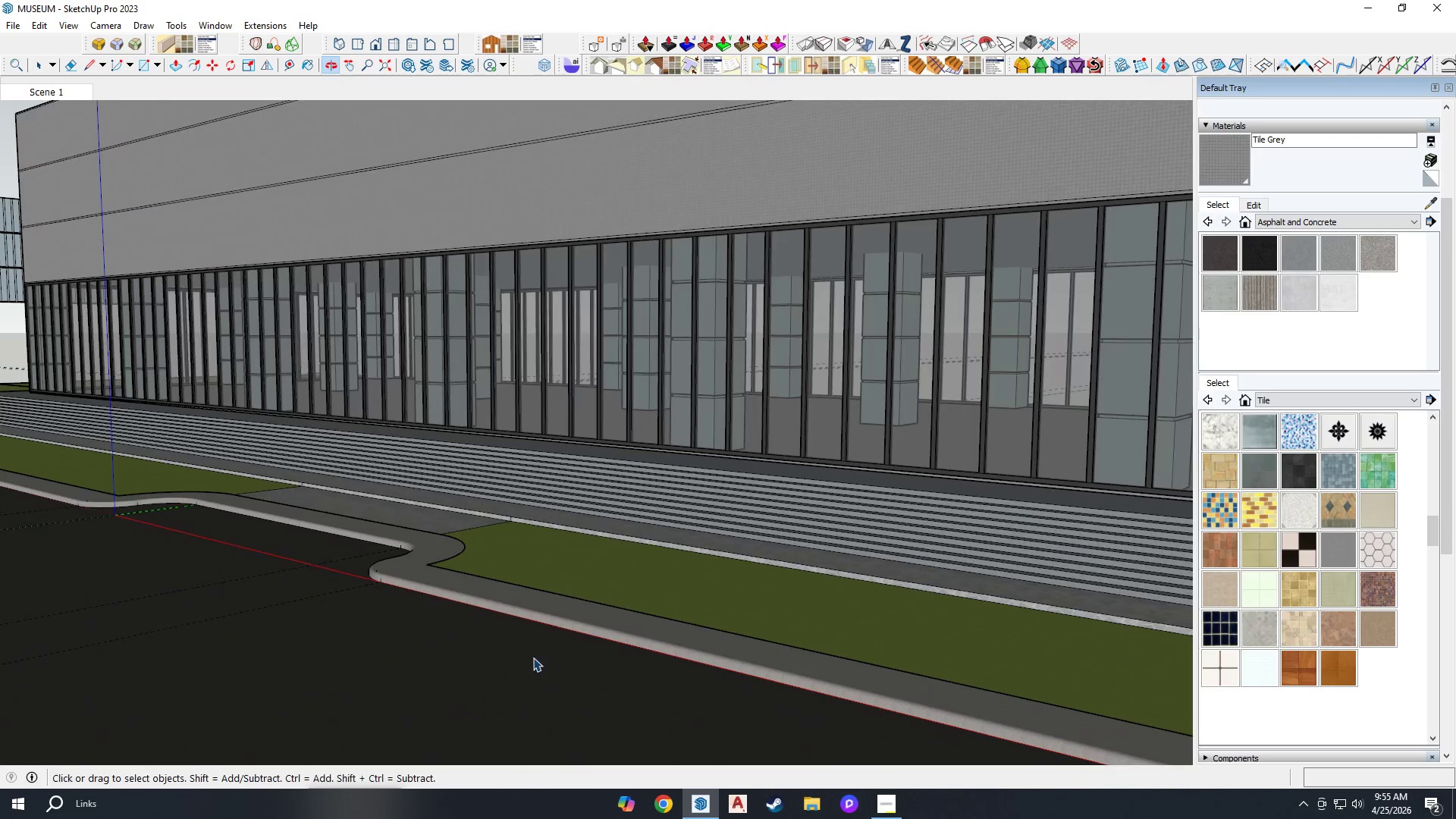 
key(Control+S)
 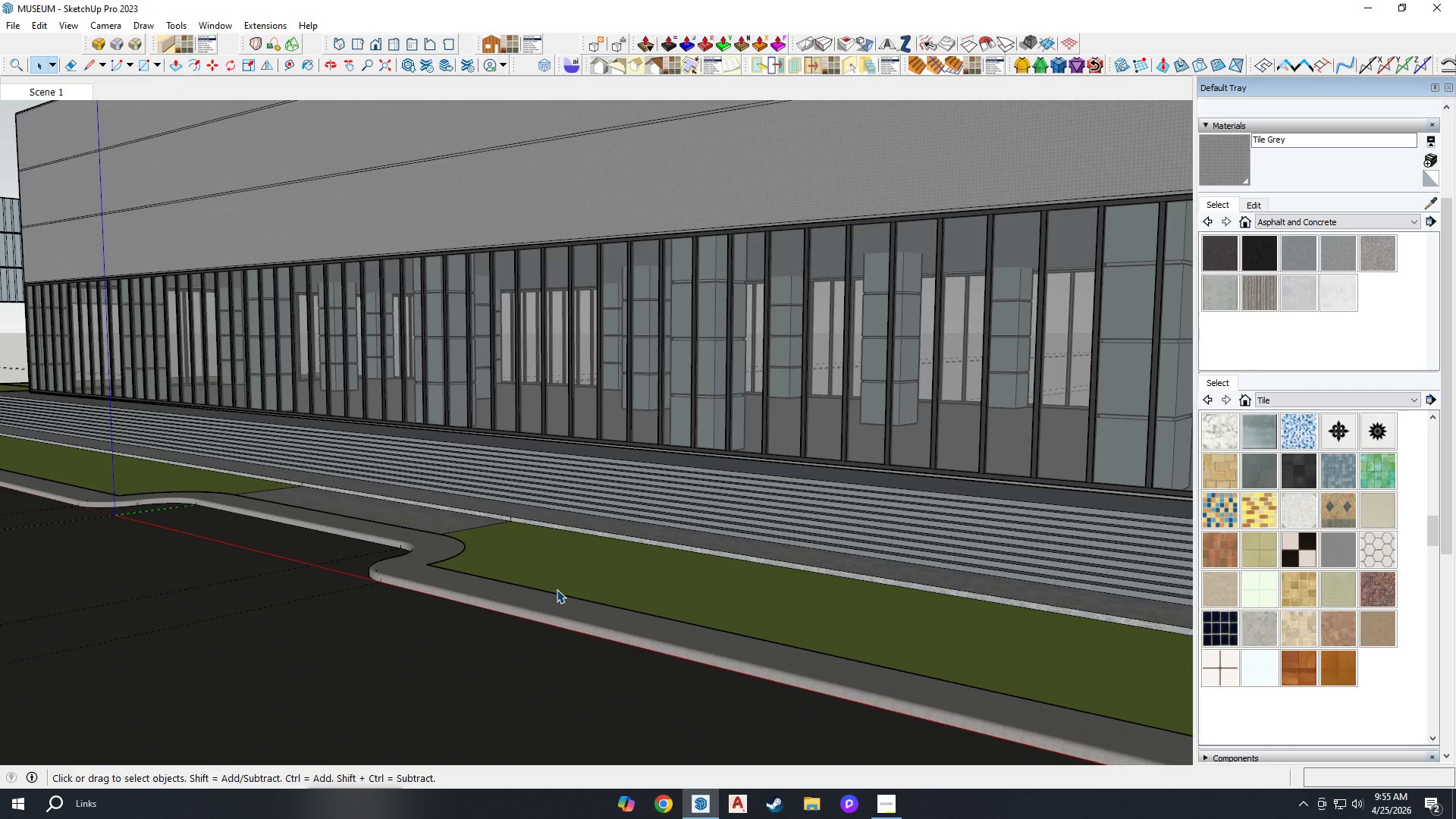 
wait(19.86)
 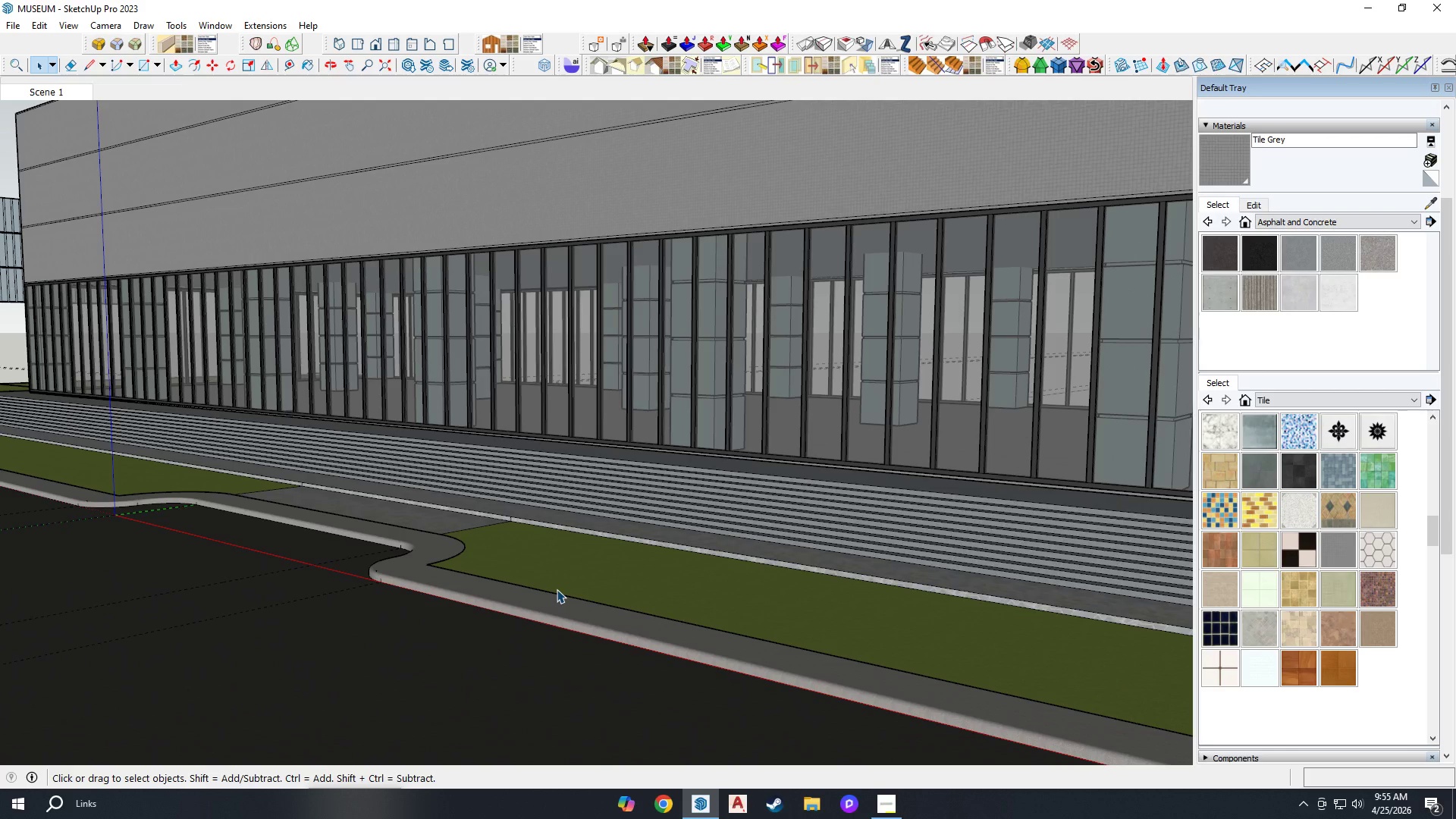 
scroll: coordinate [613, 566], scroll_direction: down, amount: 2.0
 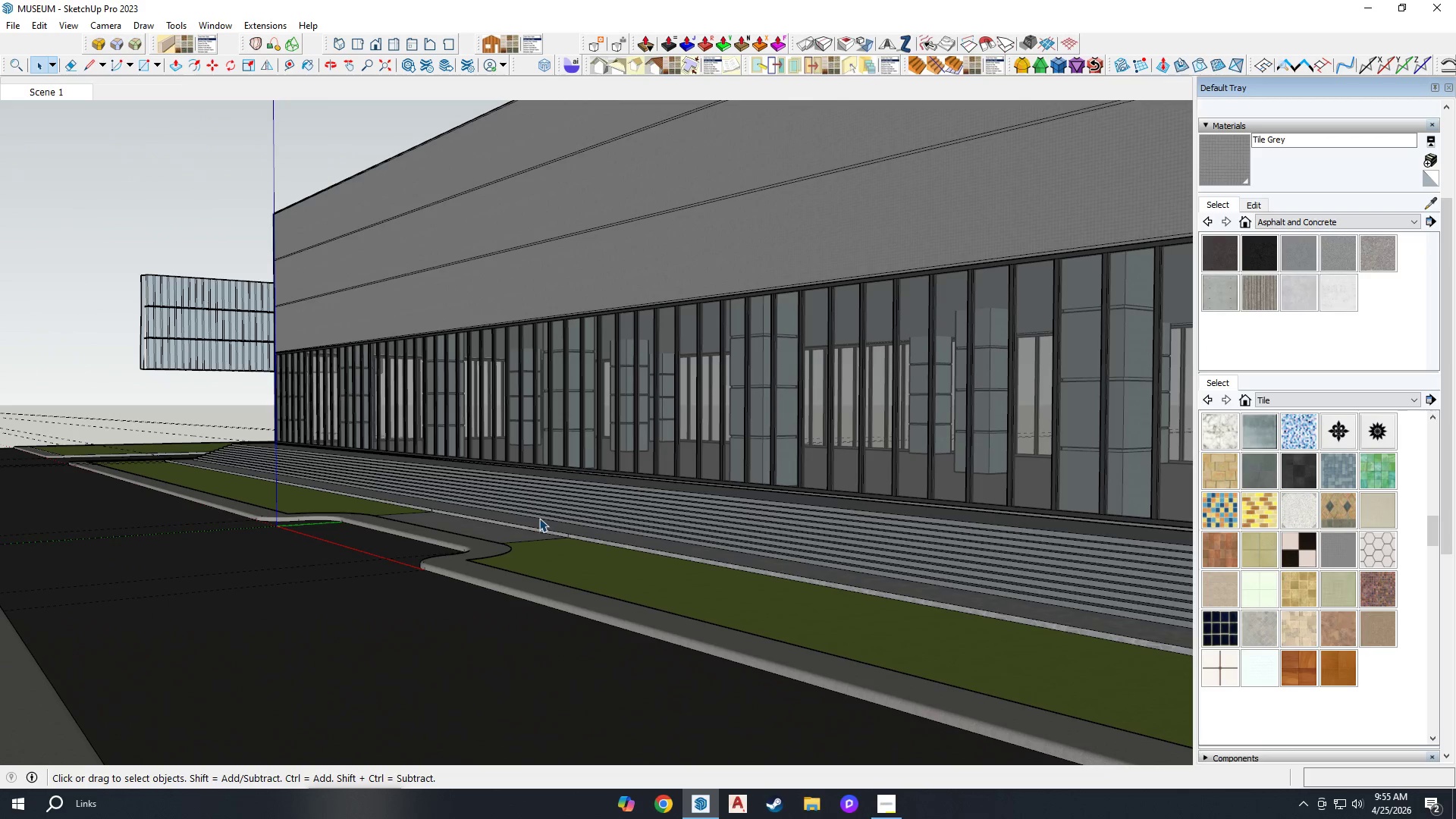 
scroll: coordinate [535, 488], scroll_direction: up, amount: 4.0
 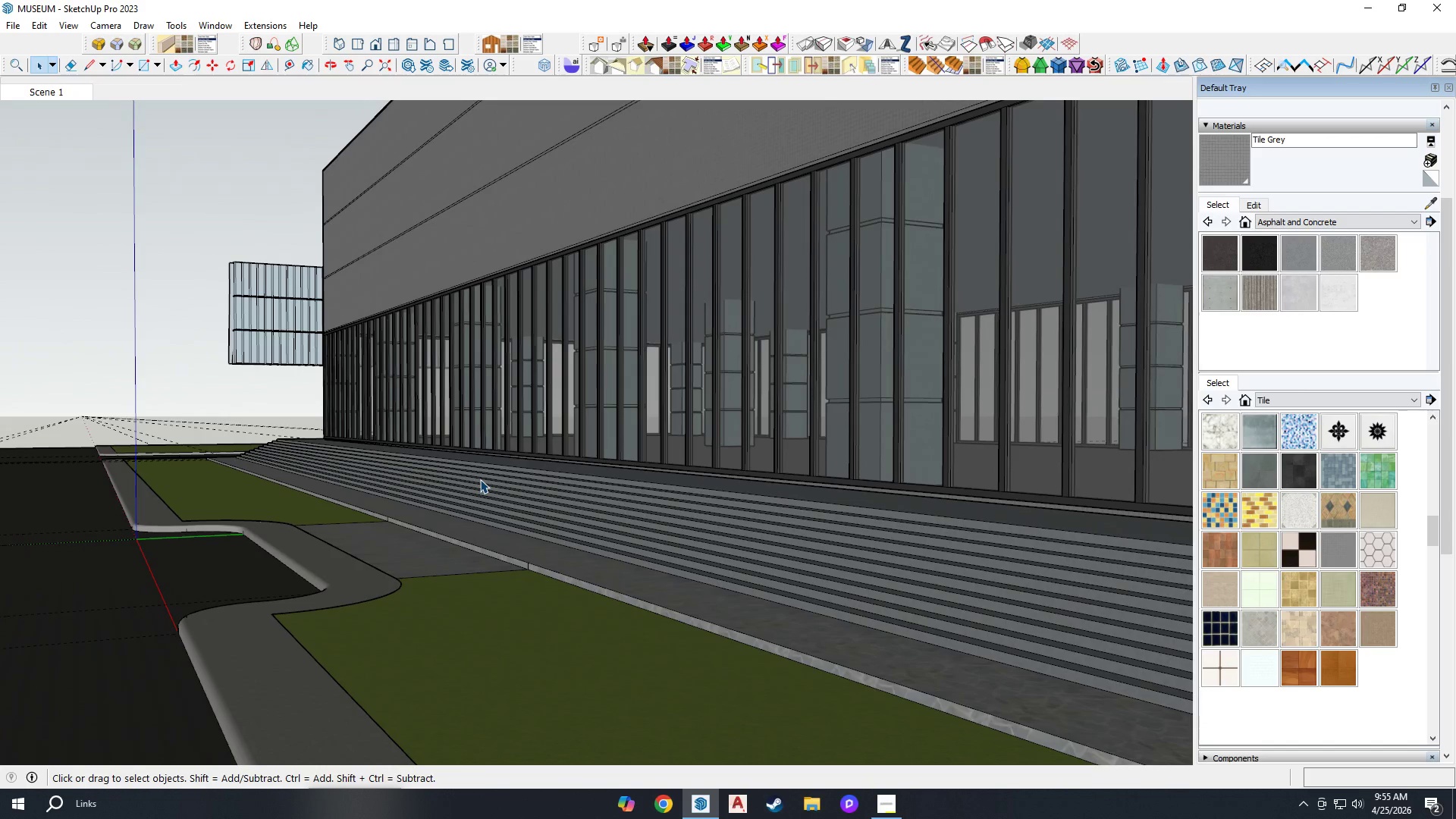 
key(H)
 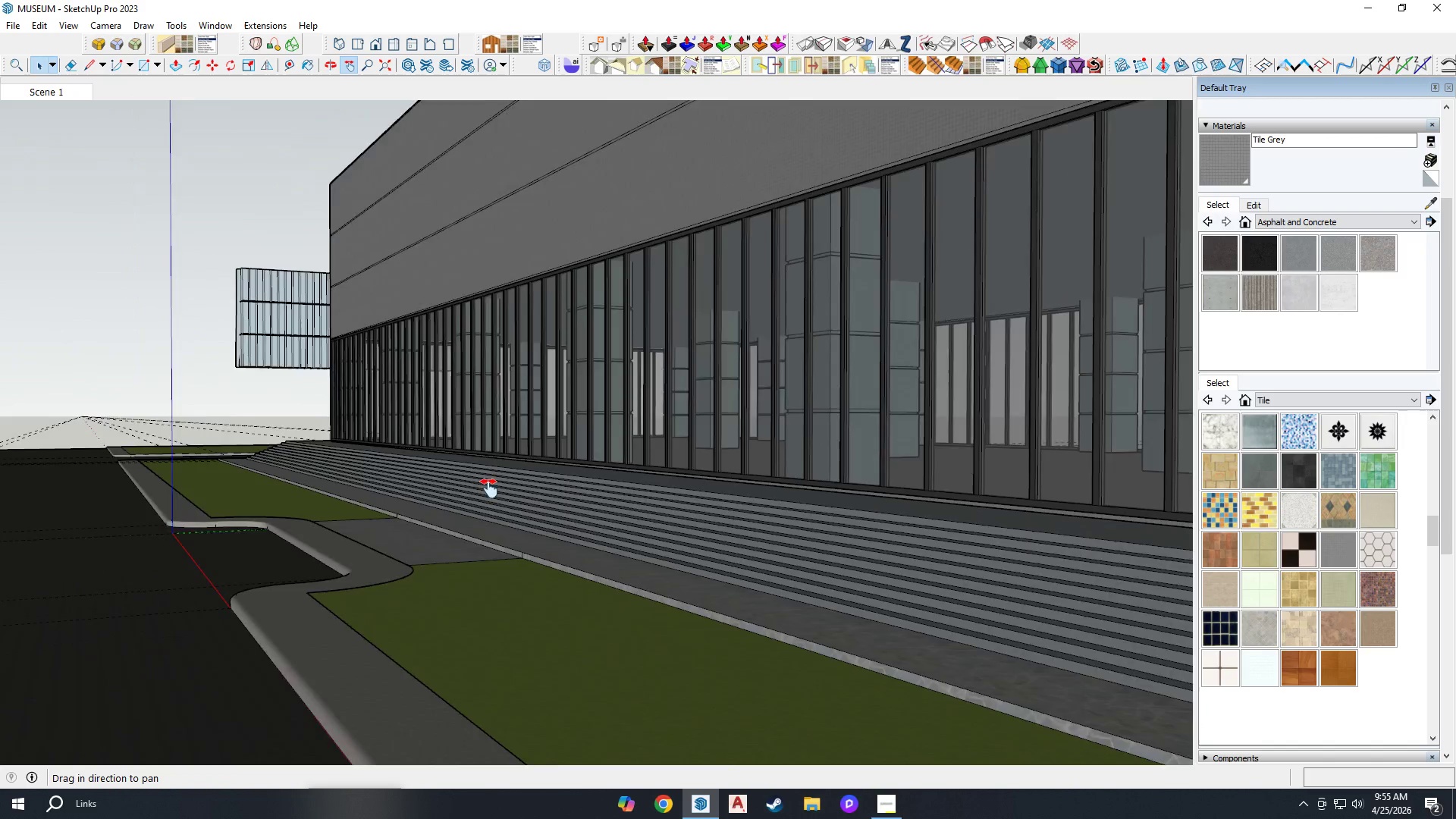 
left_click_drag(start_coordinate=[573, 576], to_coordinate=[367, 562])
 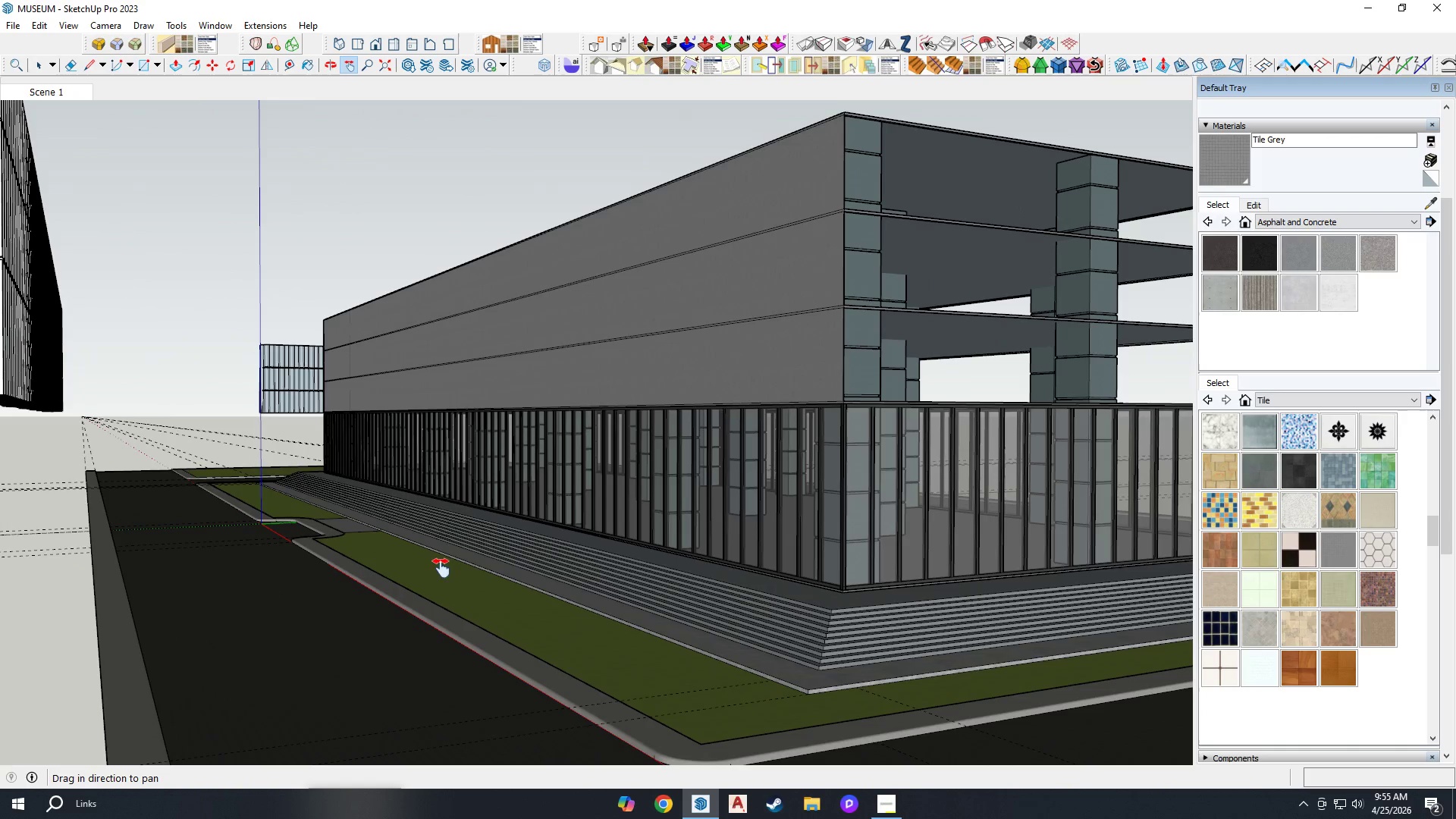 
left_click_drag(start_coordinate=[518, 614], to_coordinate=[398, 543])
 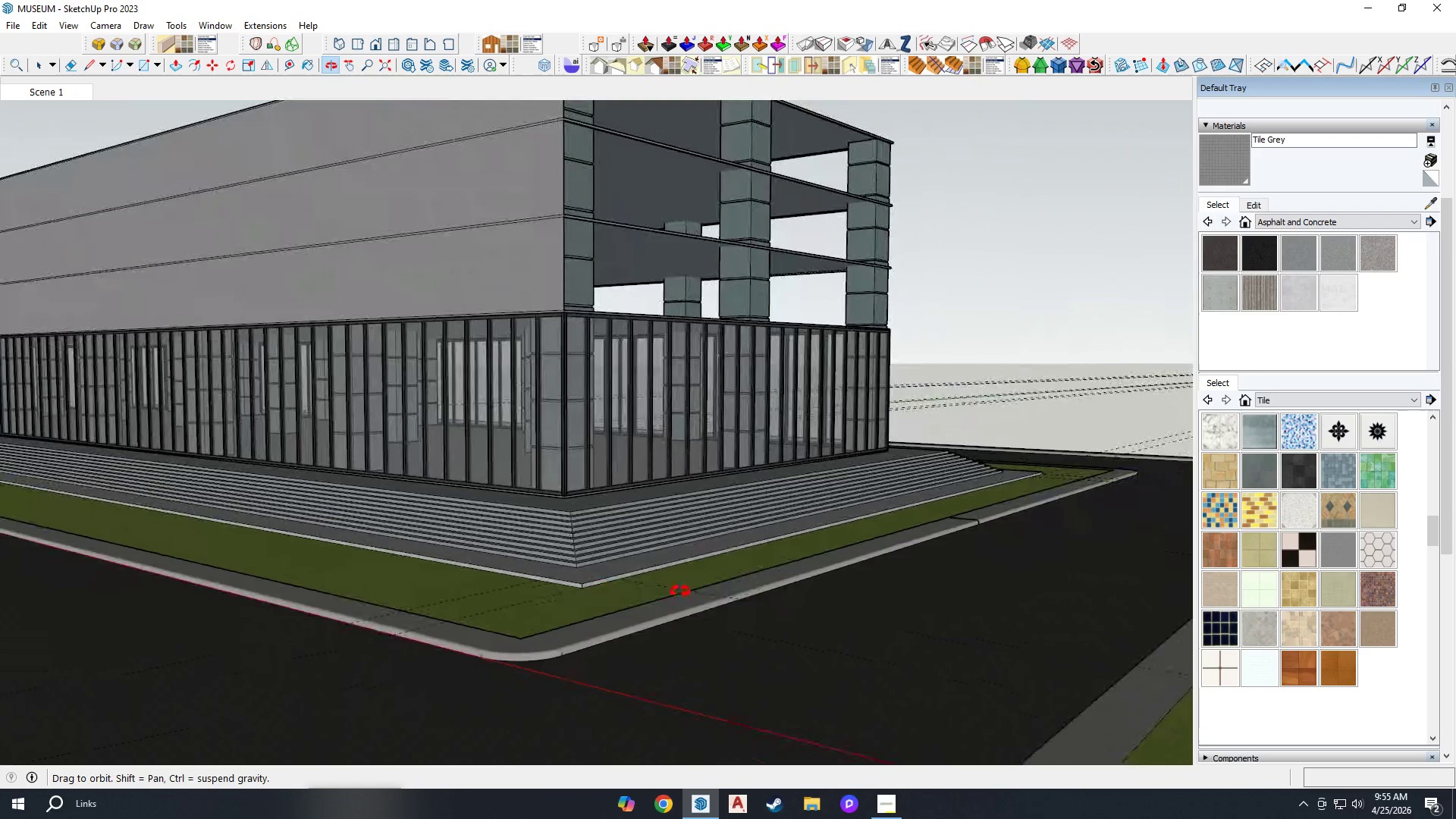 
scroll: coordinate [435, 568], scroll_direction: down, amount: 13.0
 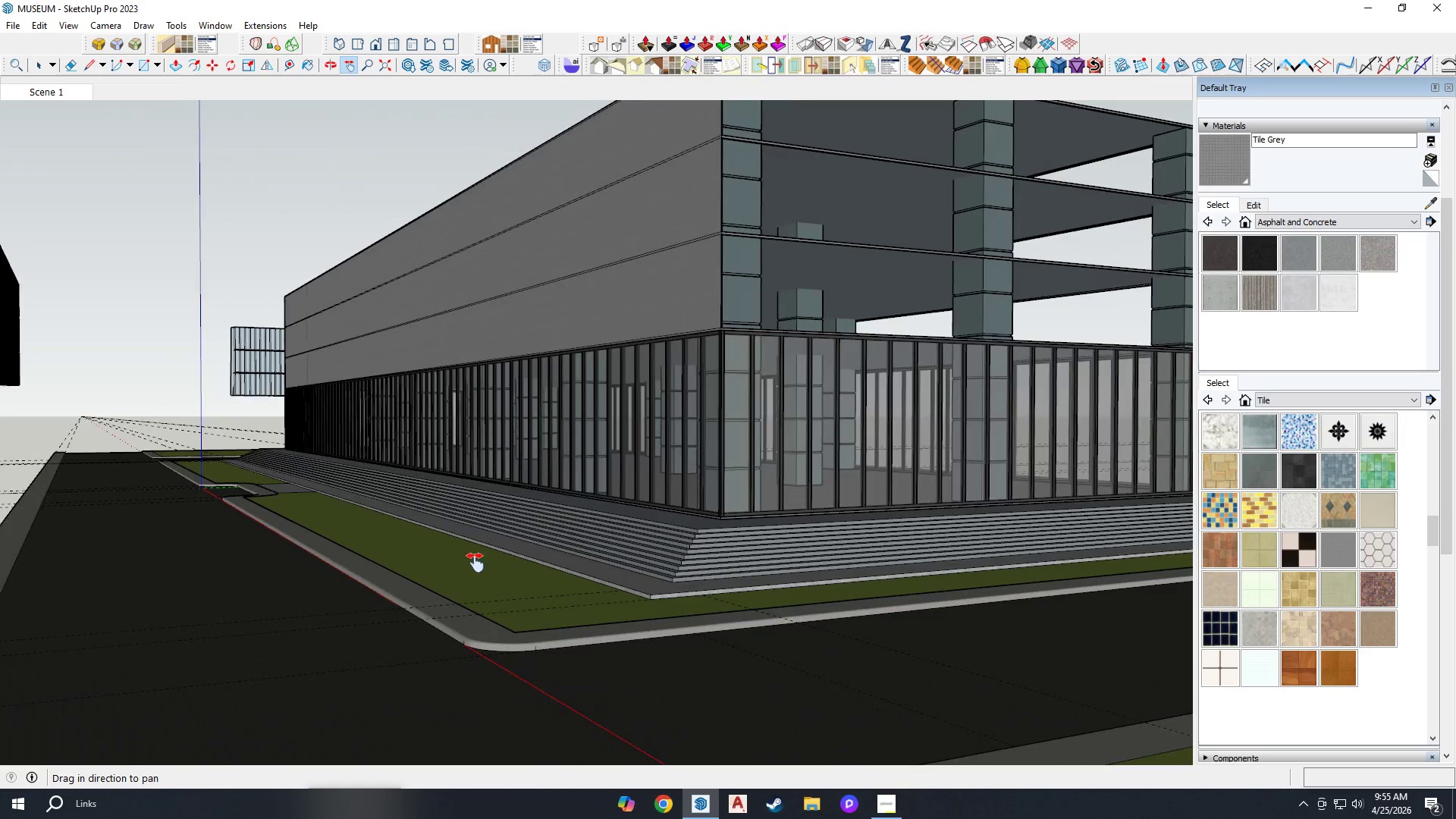 
left_click_drag(start_coordinate=[682, 574], to_coordinate=[640, 607])
 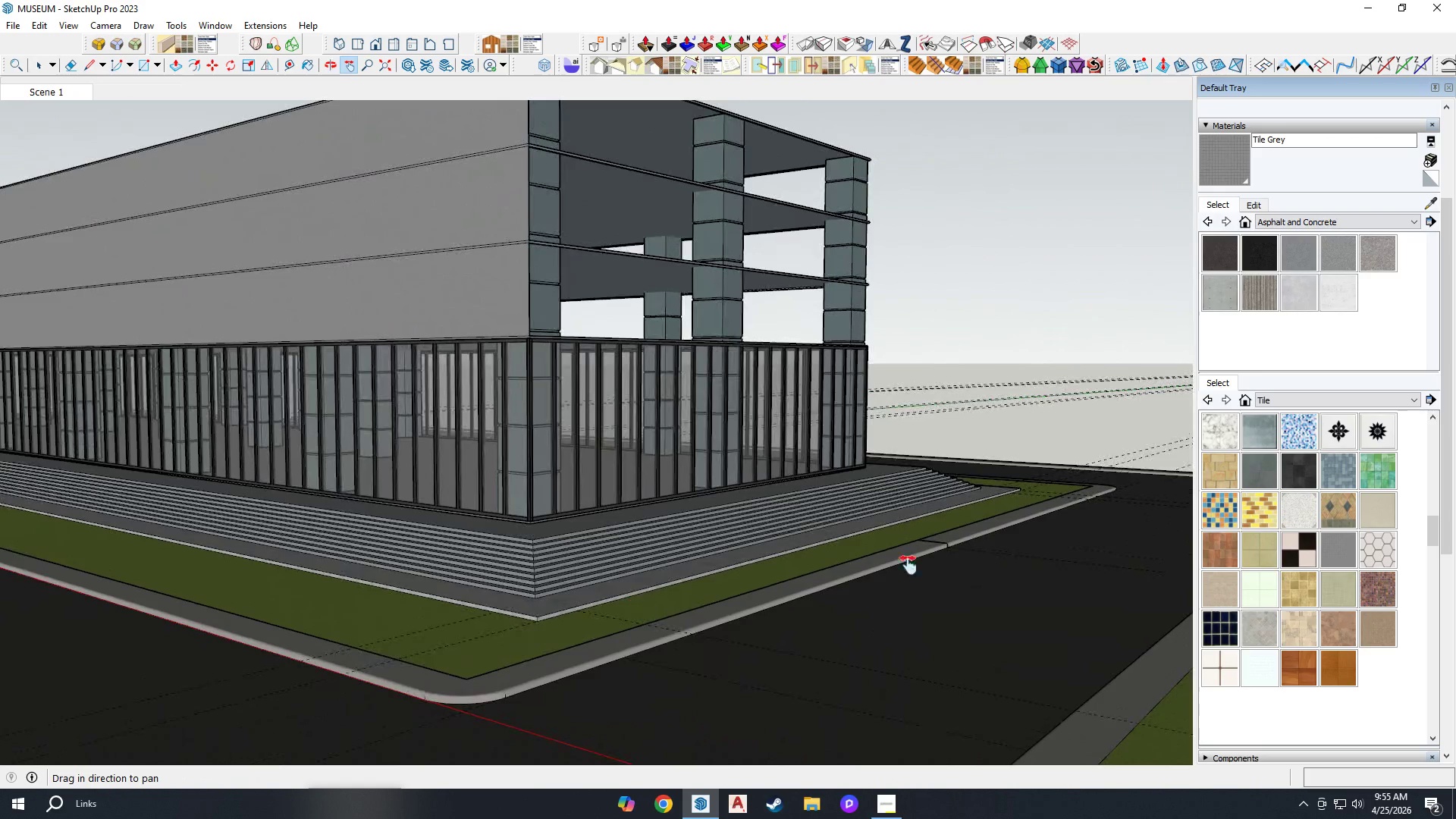 
scroll: coordinate [858, 576], scroll_direction: up, amount: 4.0
 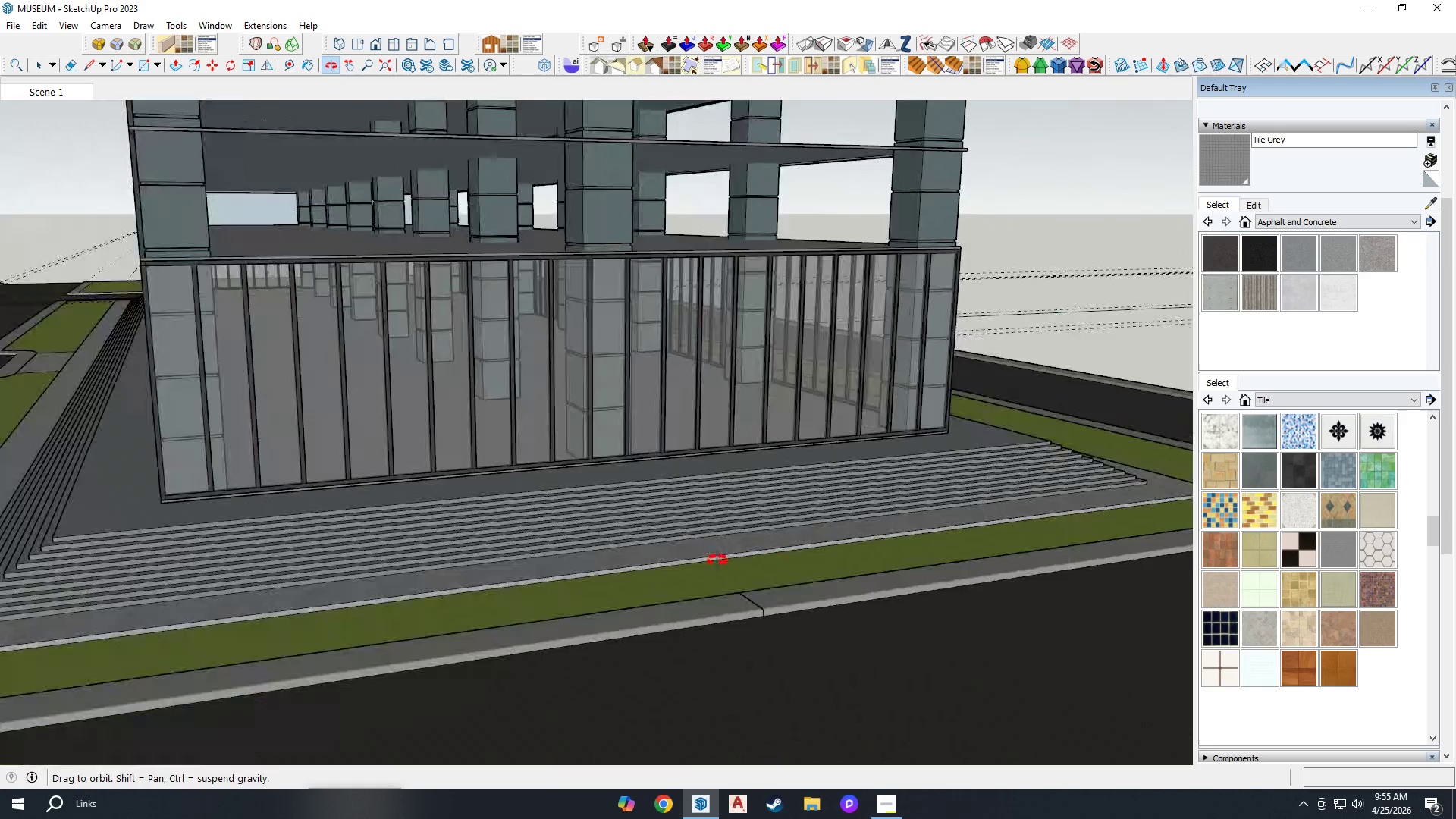 
left_click_drag(start_coordinate=[949, 496], to_coordinate=[789, 584])
 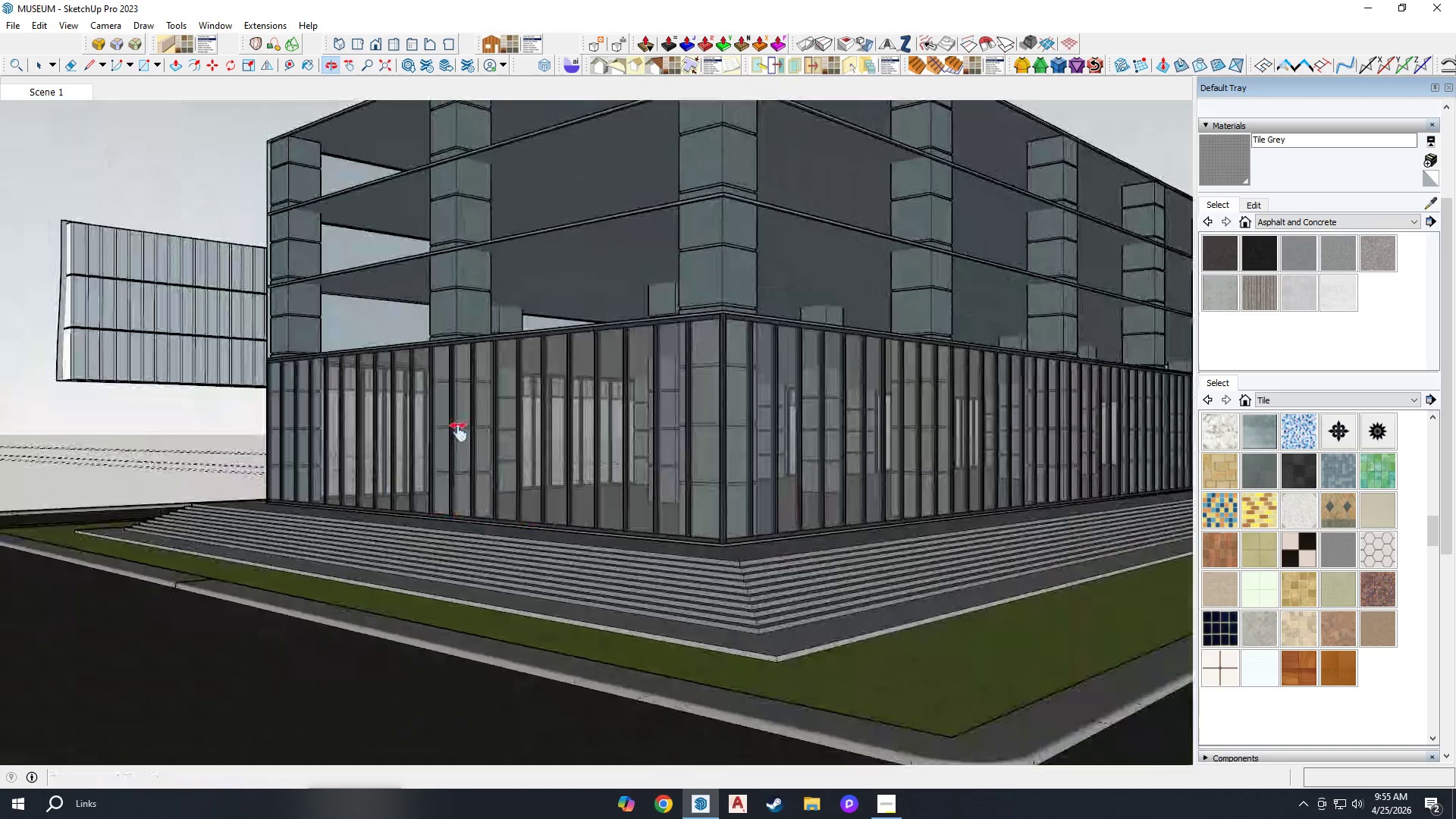 
left_click_drag(start_coordinate=[810, 366], to_coordinate=[695, 492])
 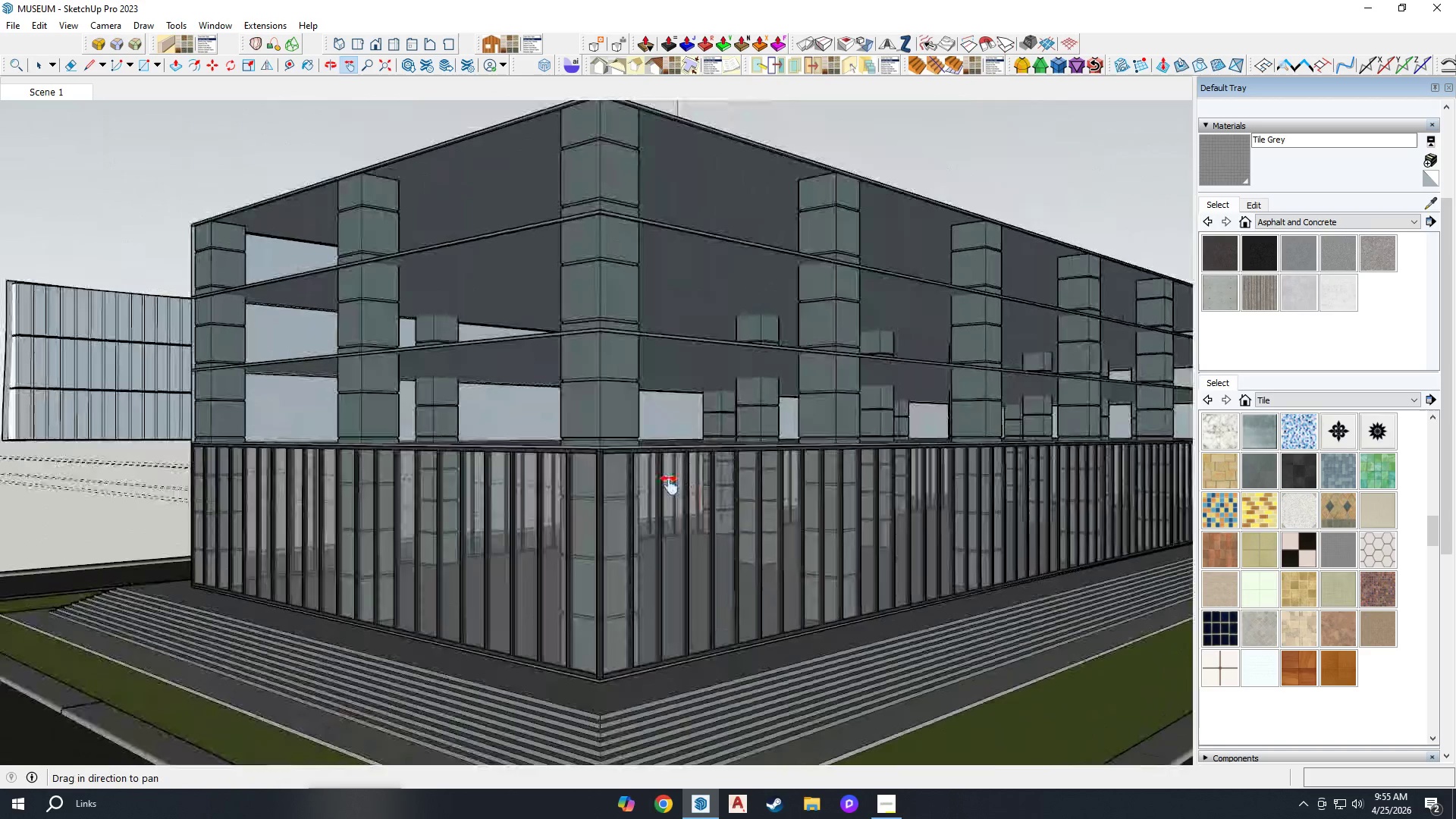 
scroll: coordinate [676, 477], scroll_direction: down, amount: 1.0
 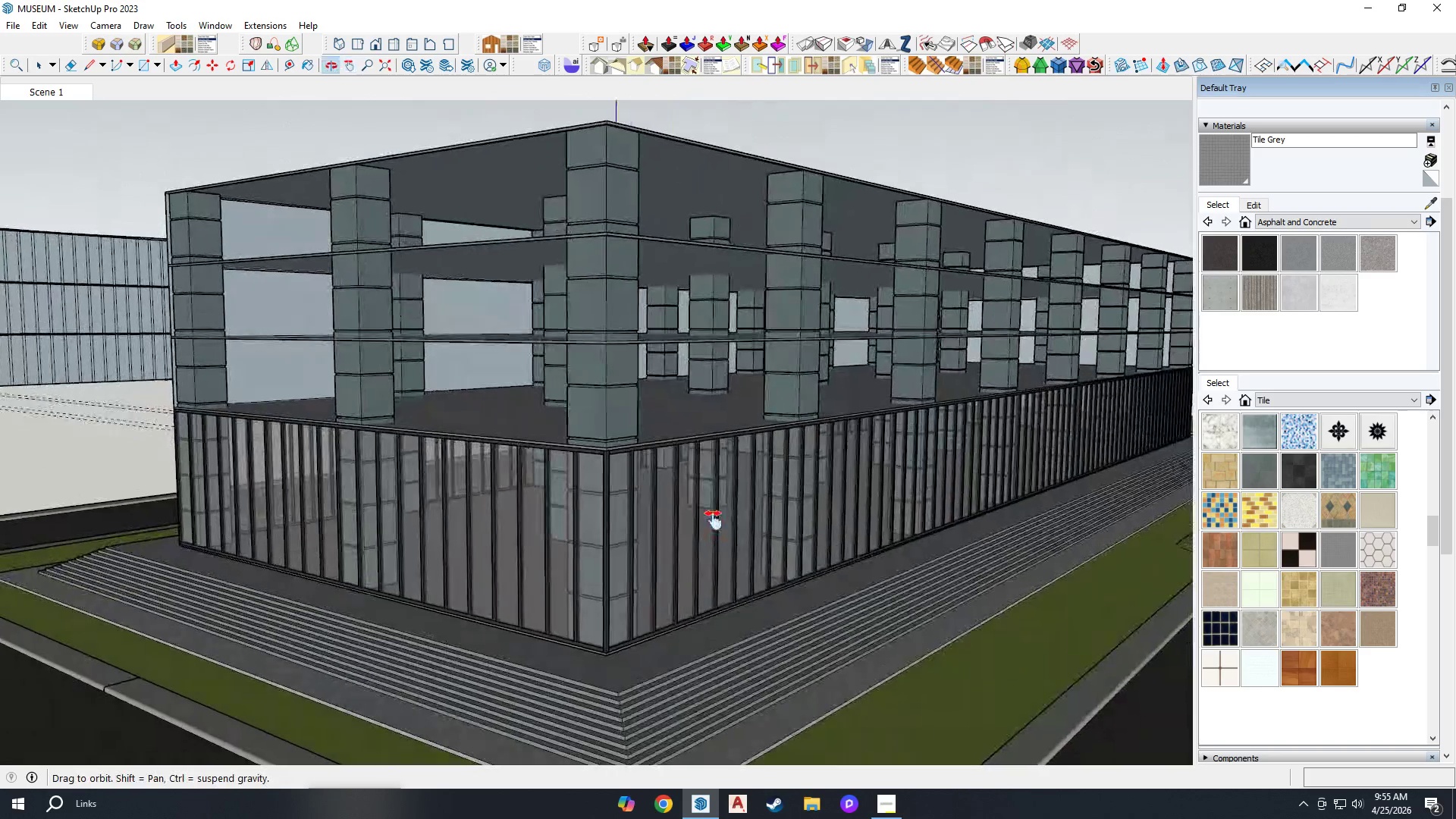 
key(Space)
 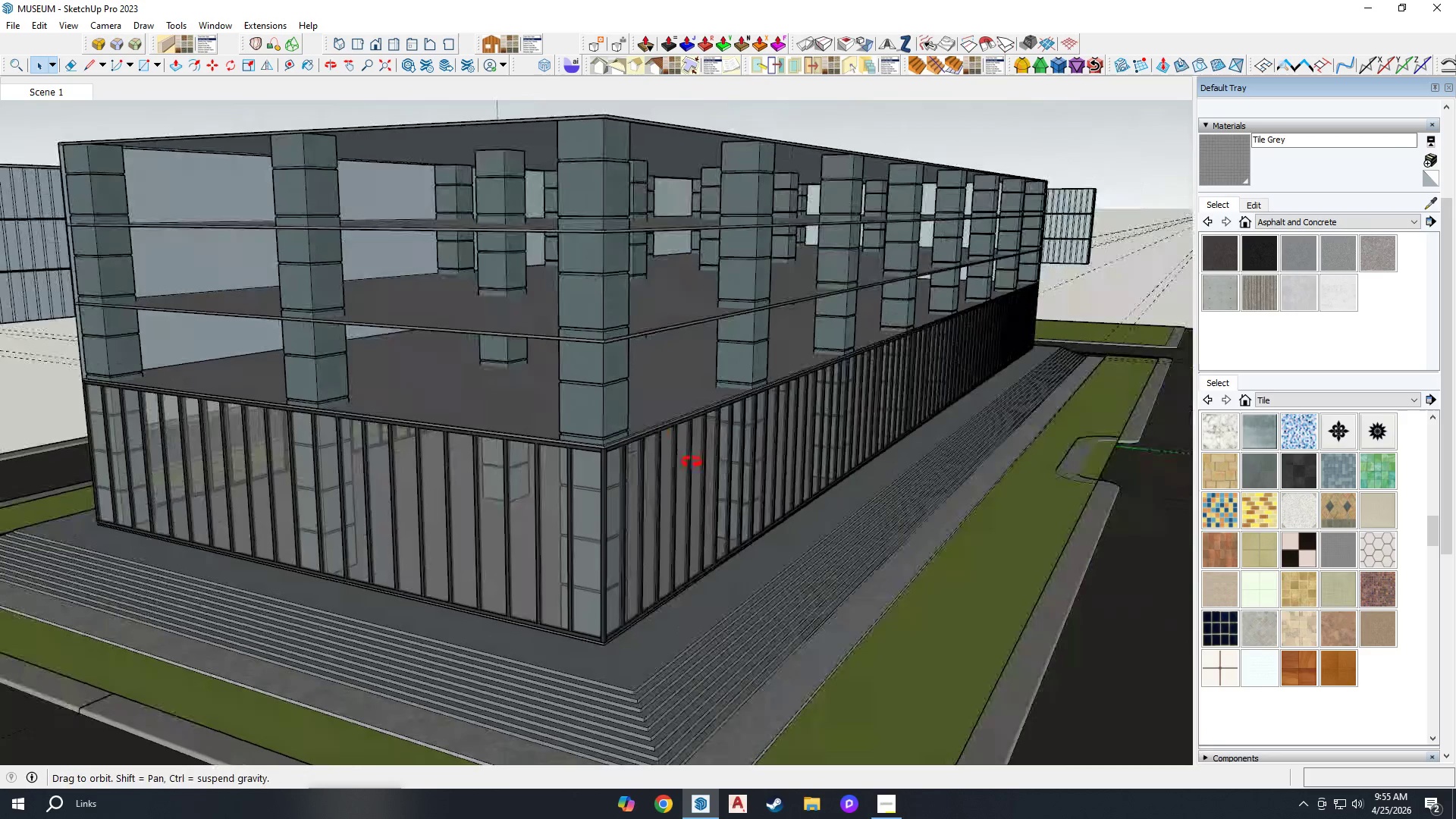 
key(H)
 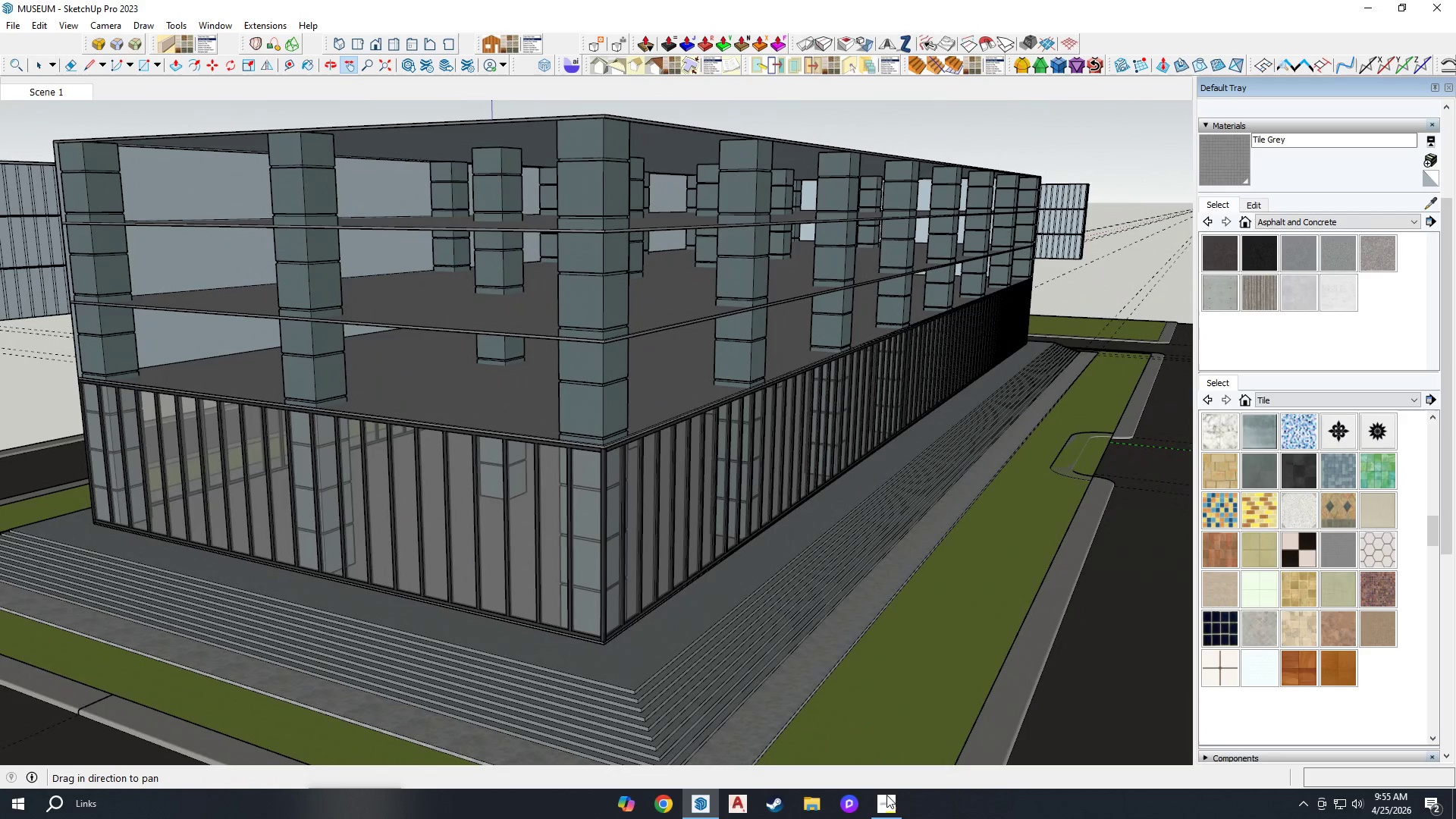 
left_click([890, 803])